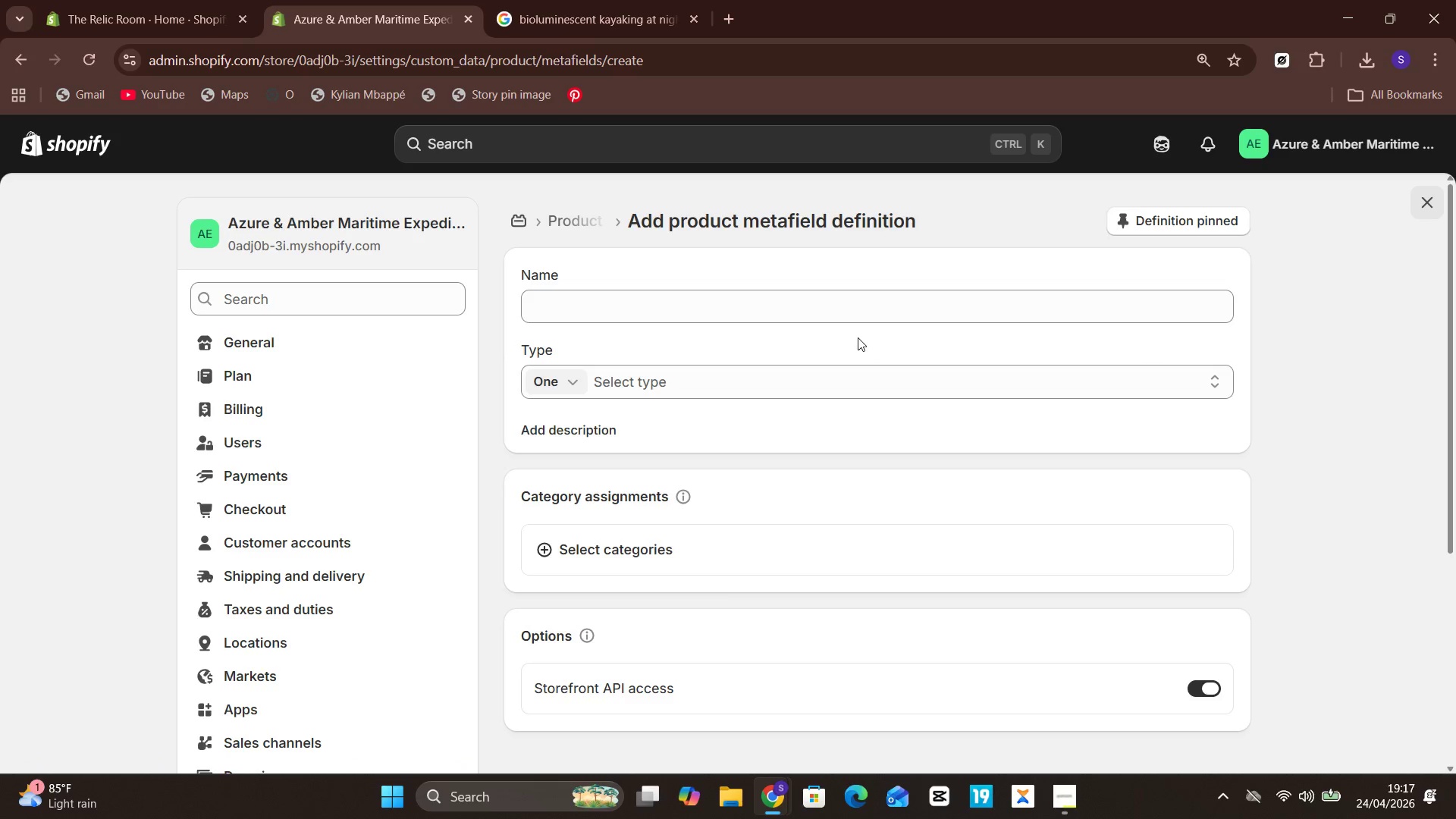 
left_click([884, 312])
 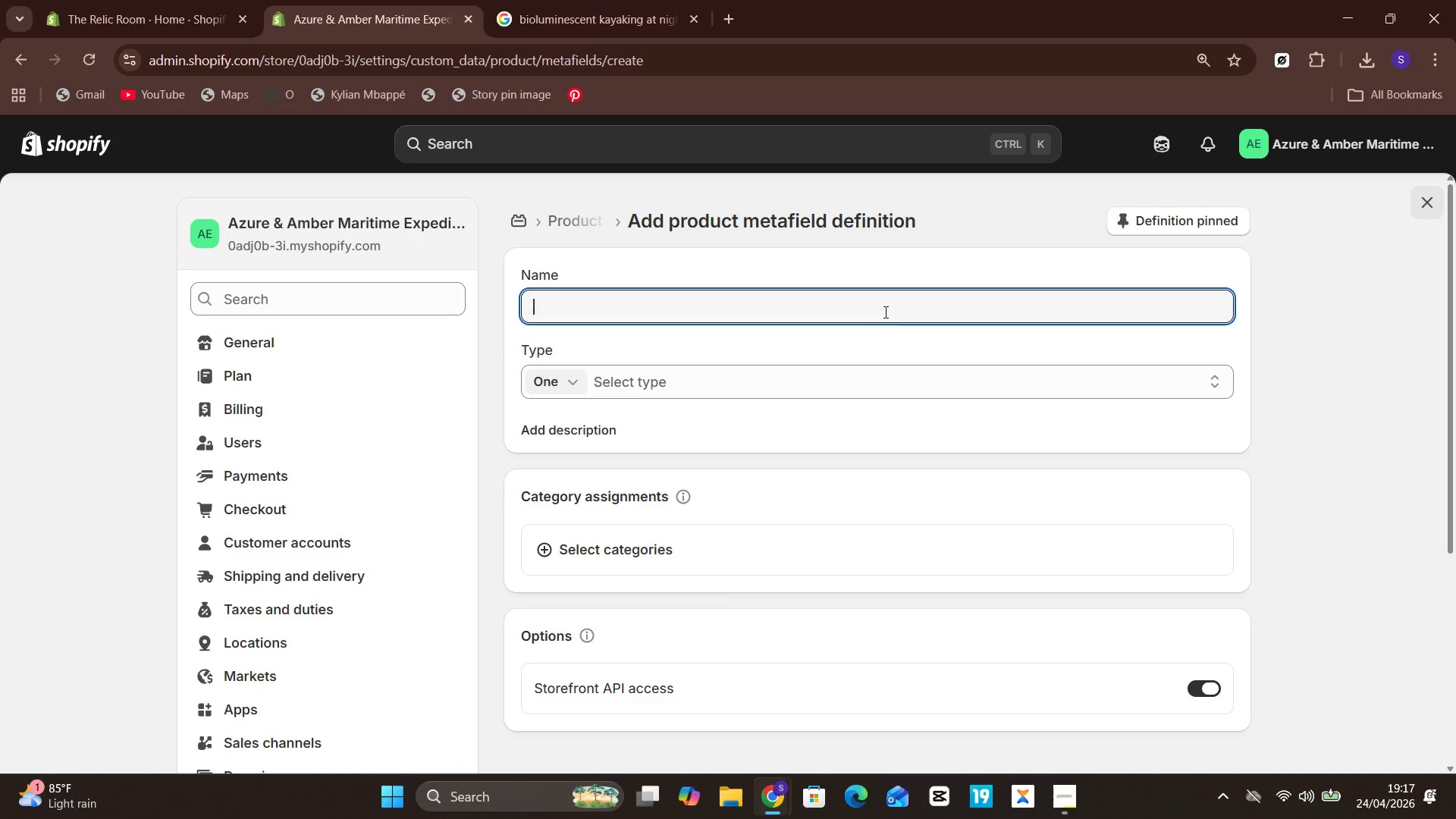 
type(Safety Rating)
 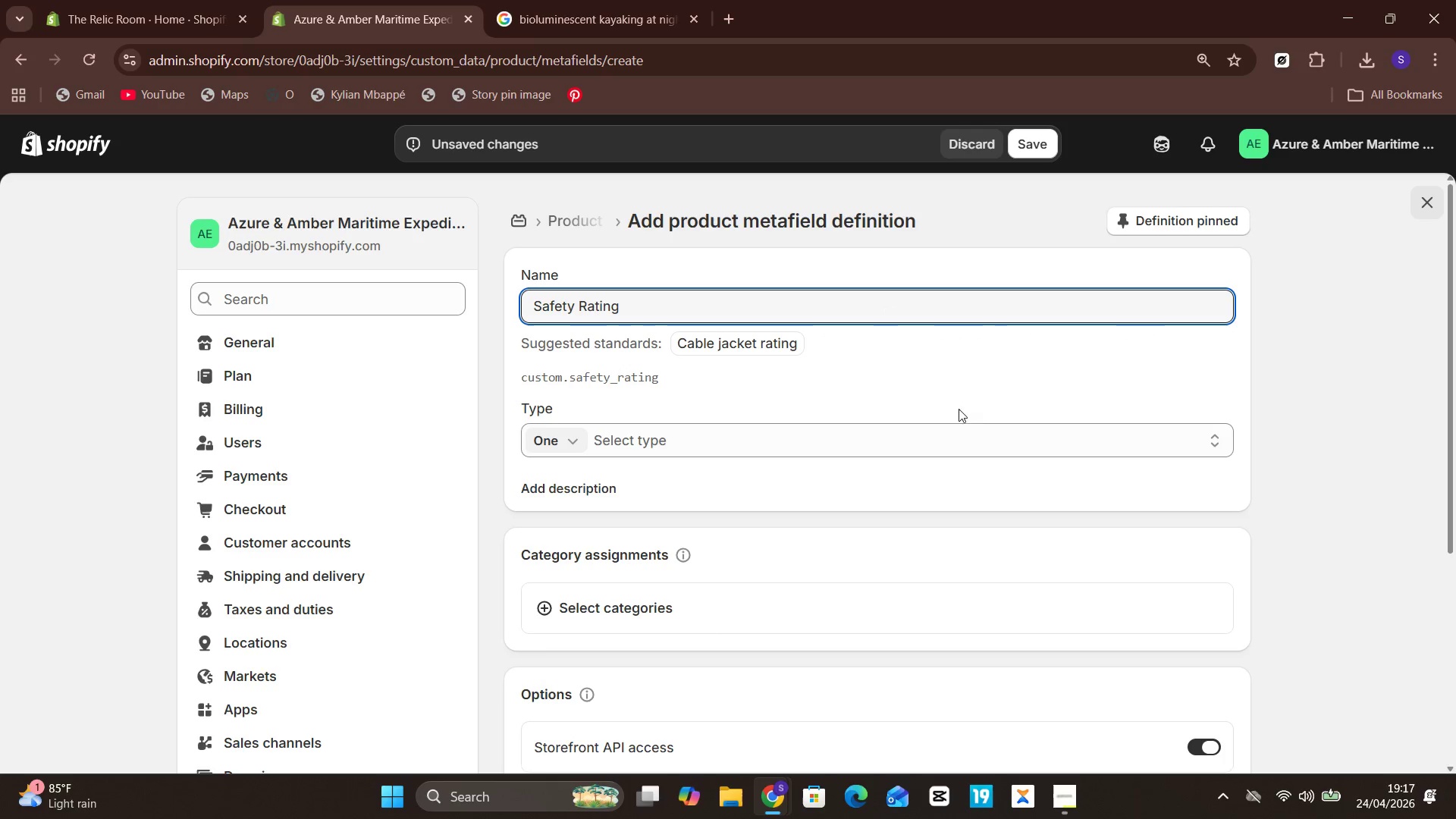 
wait(13.42)
 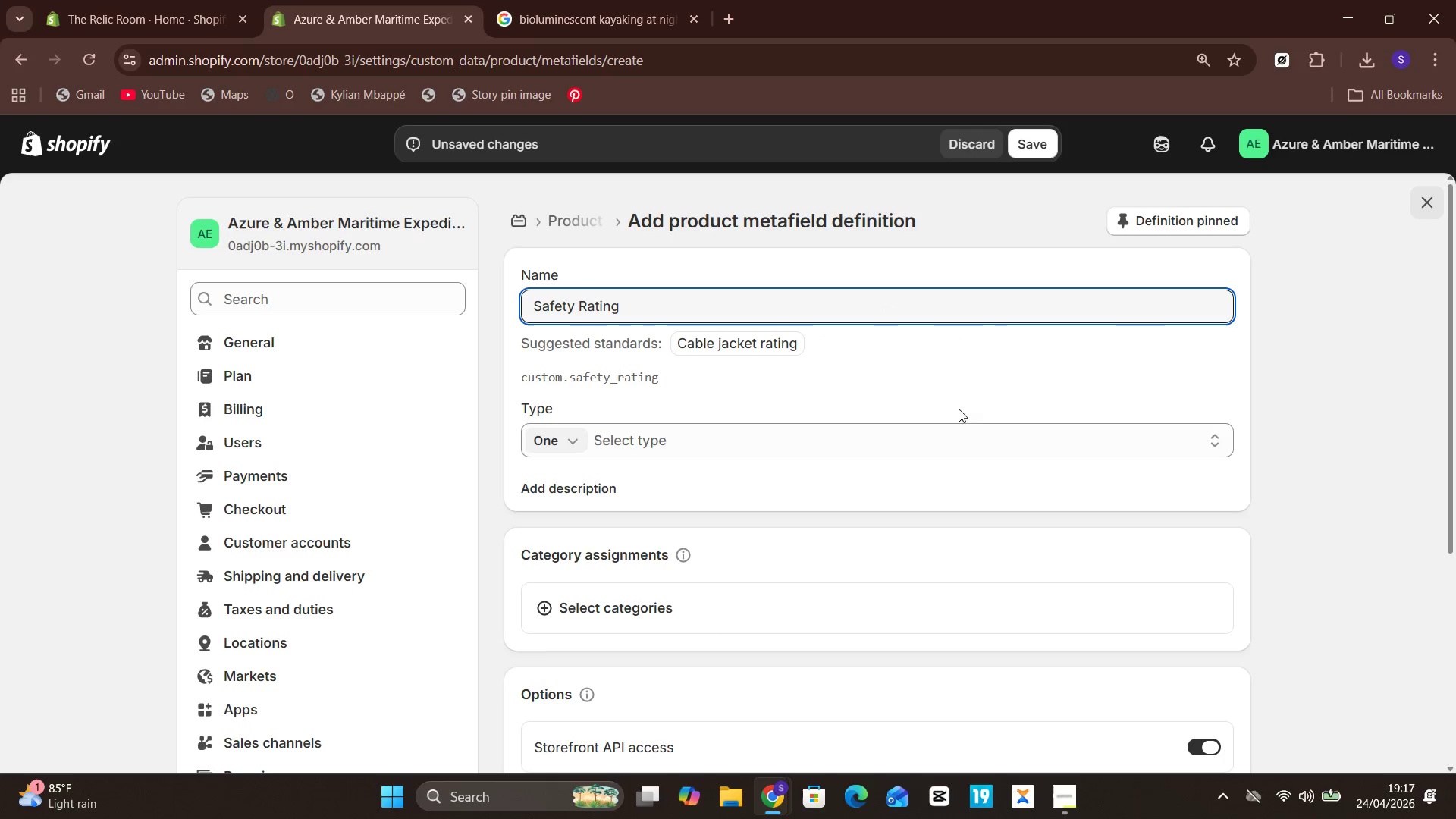 
left_click([689, 438])
 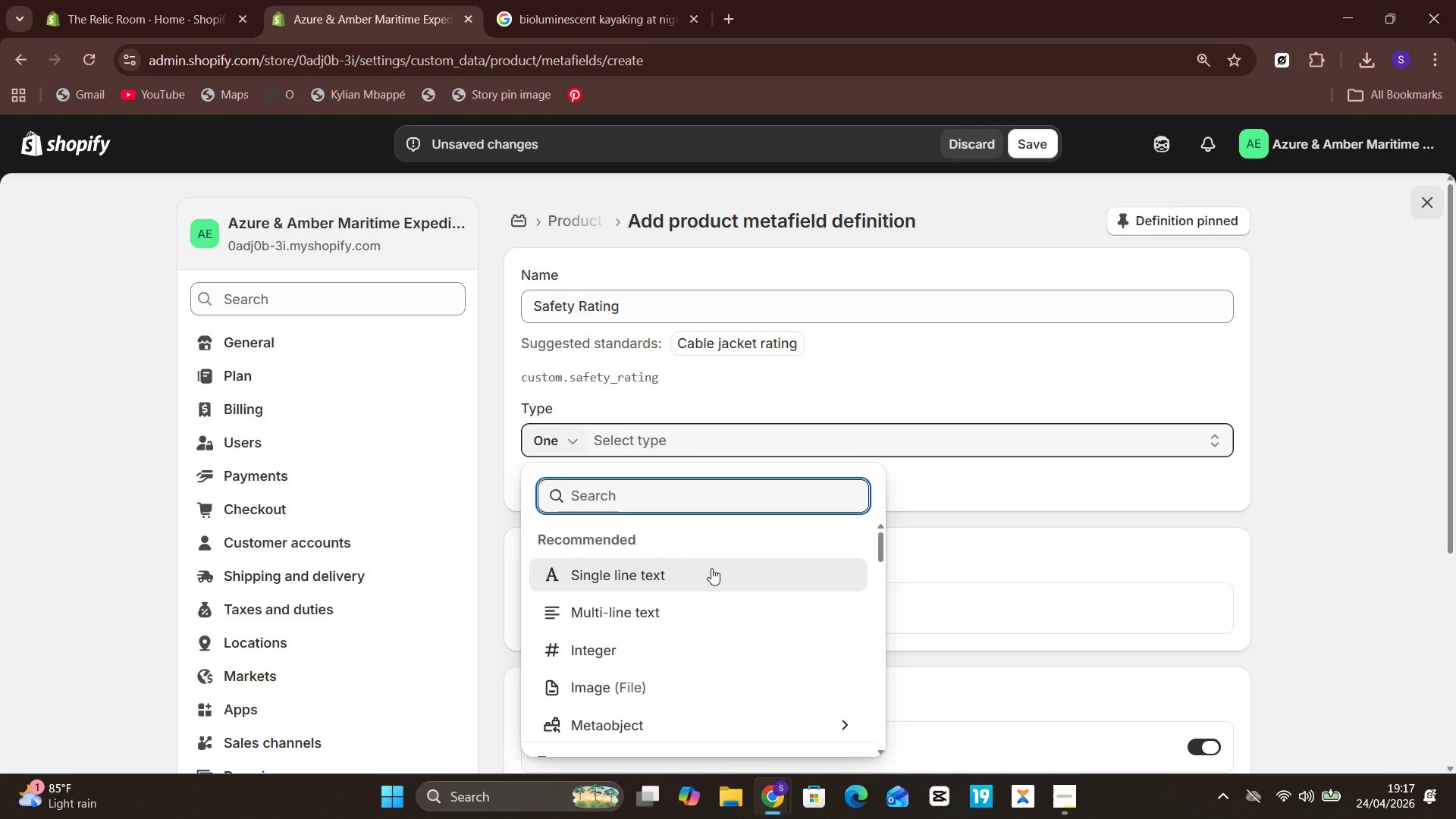 
left_click([710, 575])
 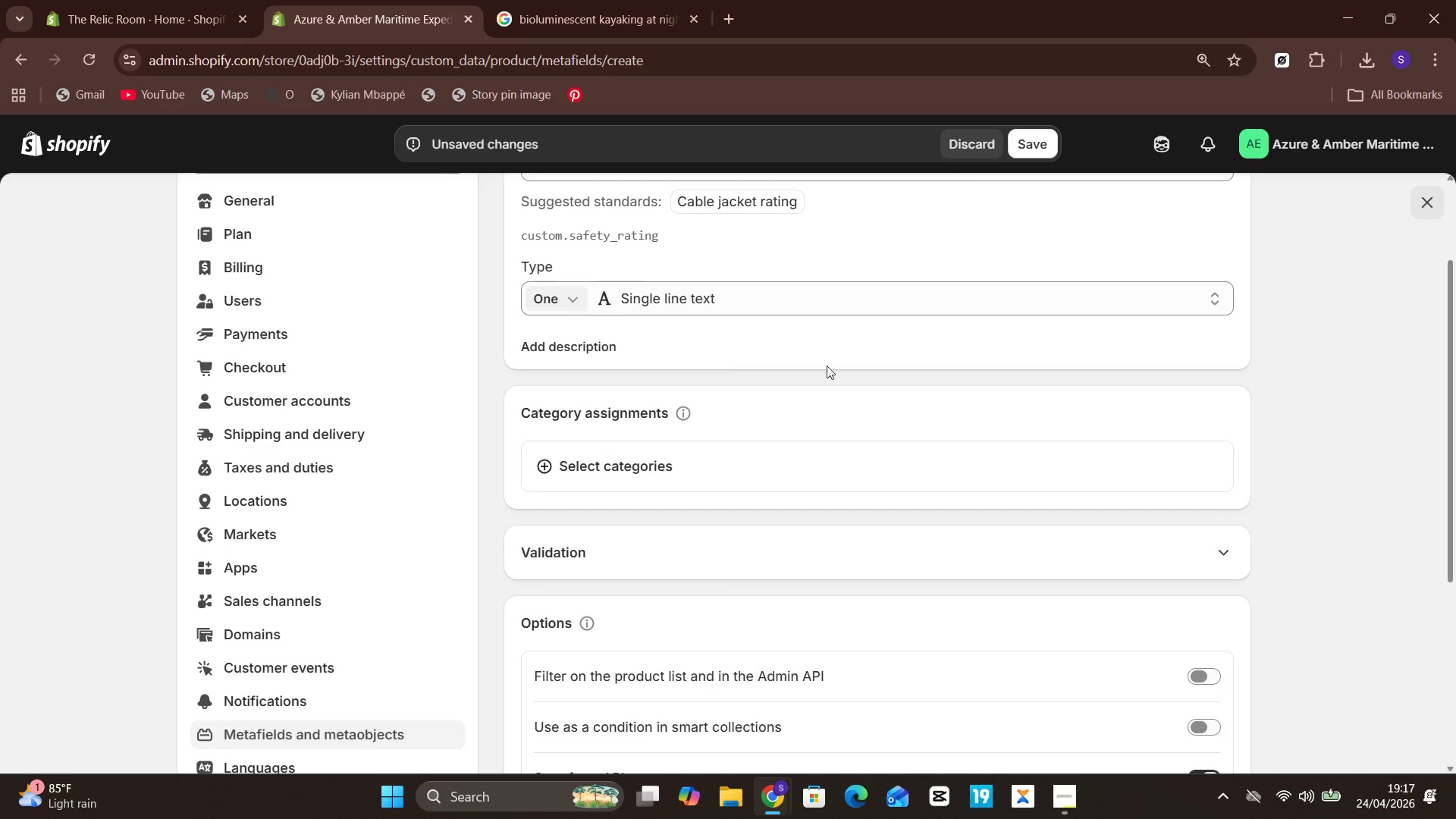 
left_click([1019, 138])
 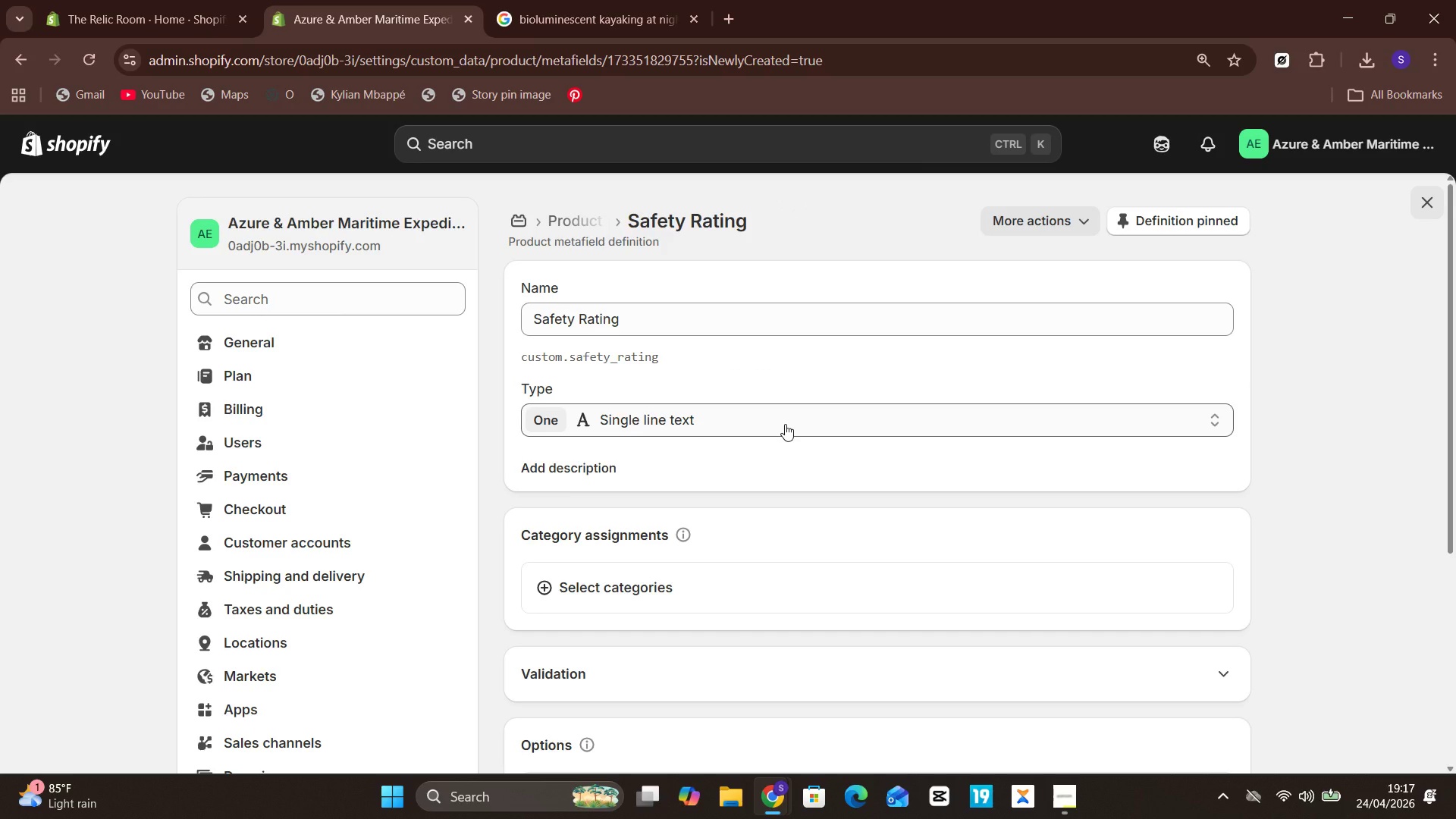 
wait(5.56)
 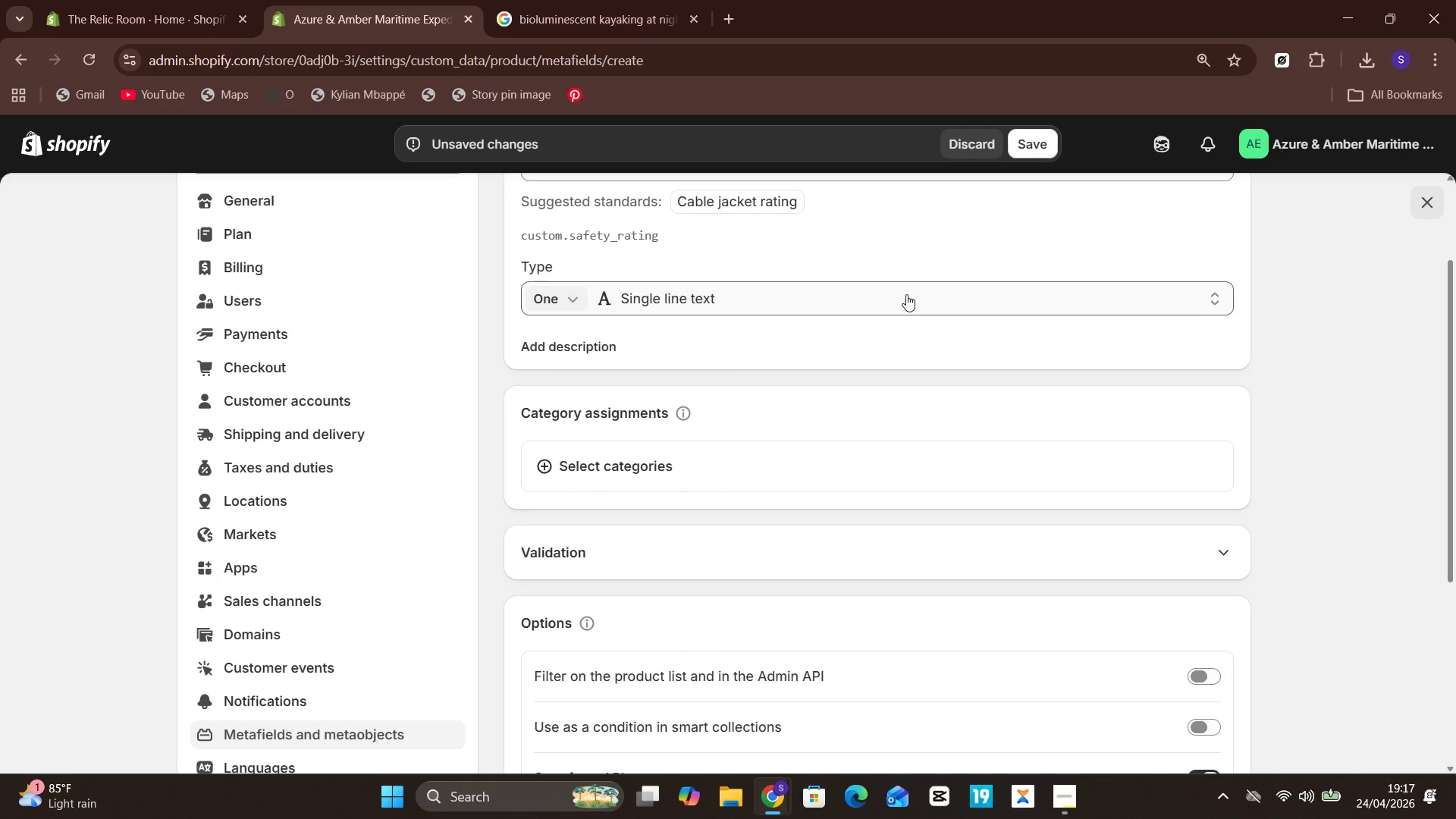 
left_click([597, 229])
 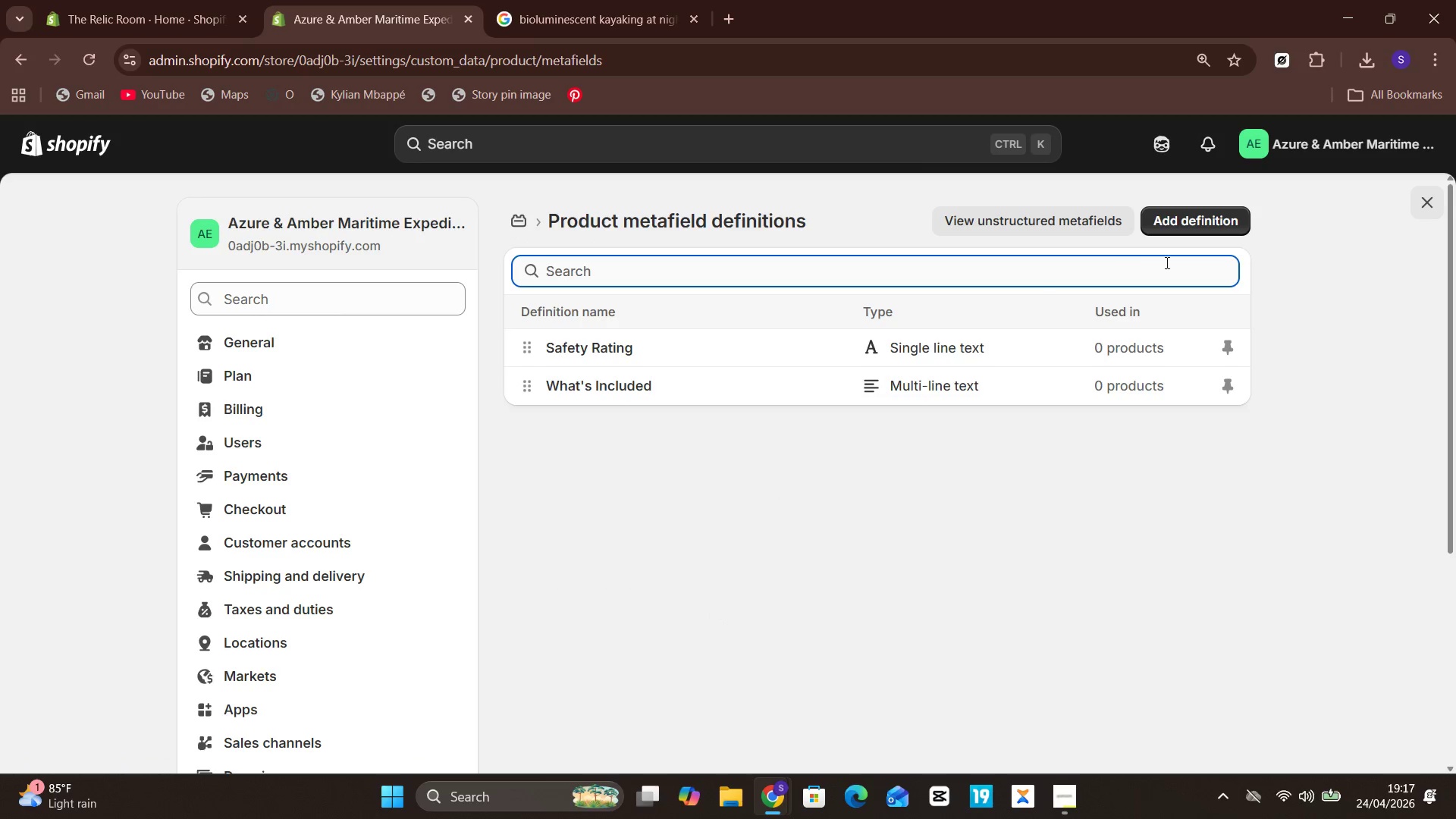 
left_click([1219, 225])
 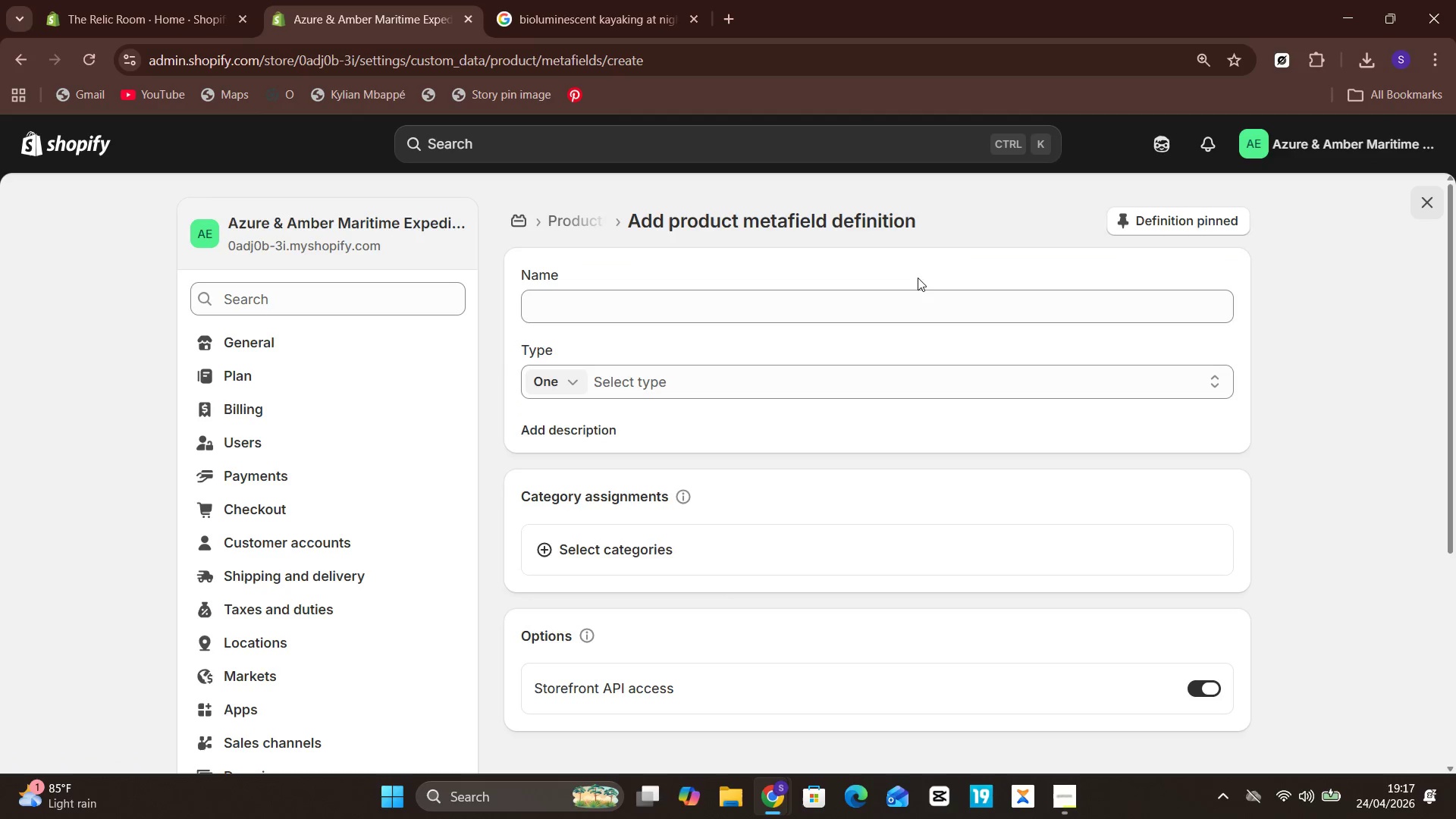 
left_click([908, 318])
 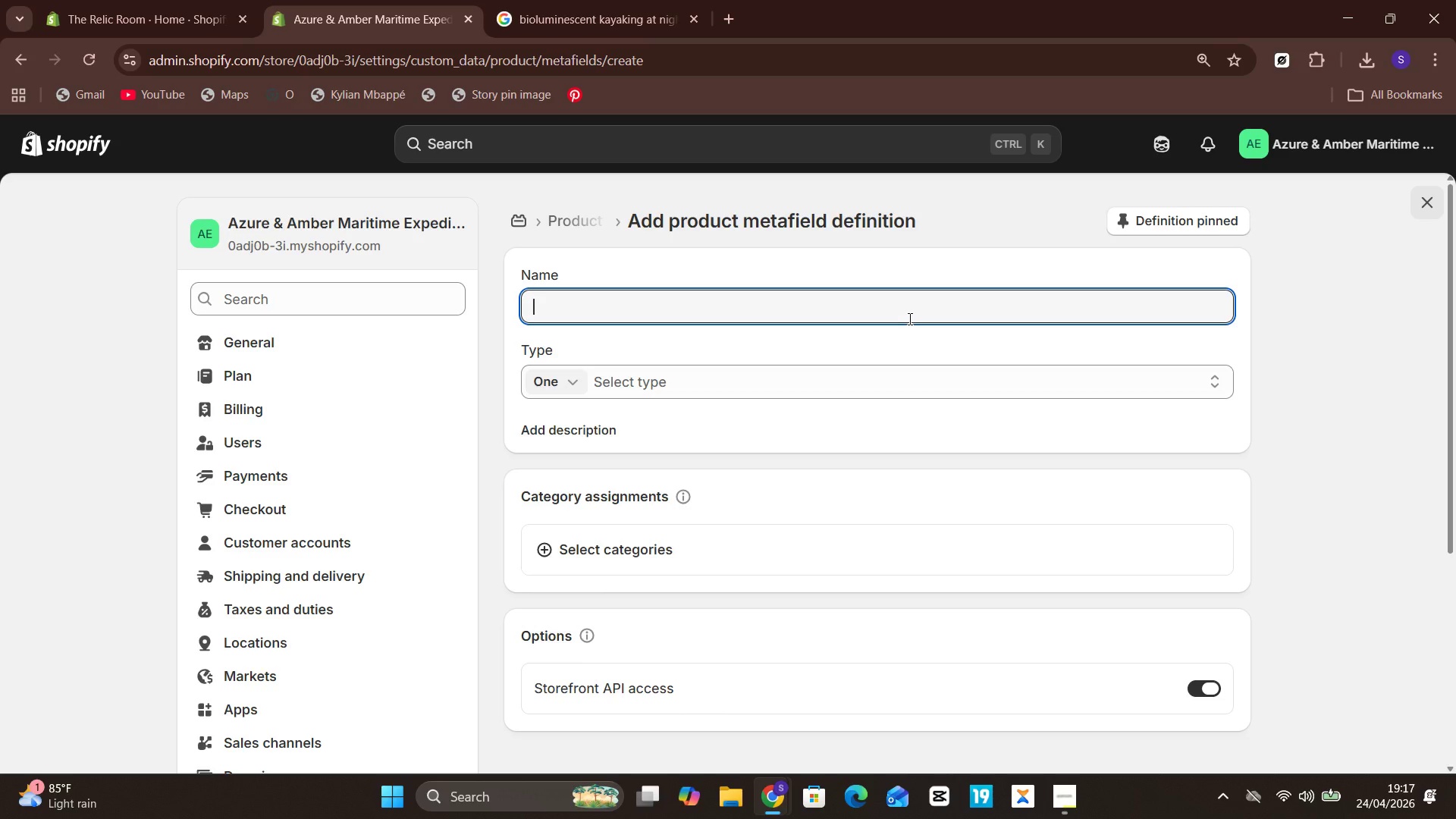 
type(Recommended Gear)
 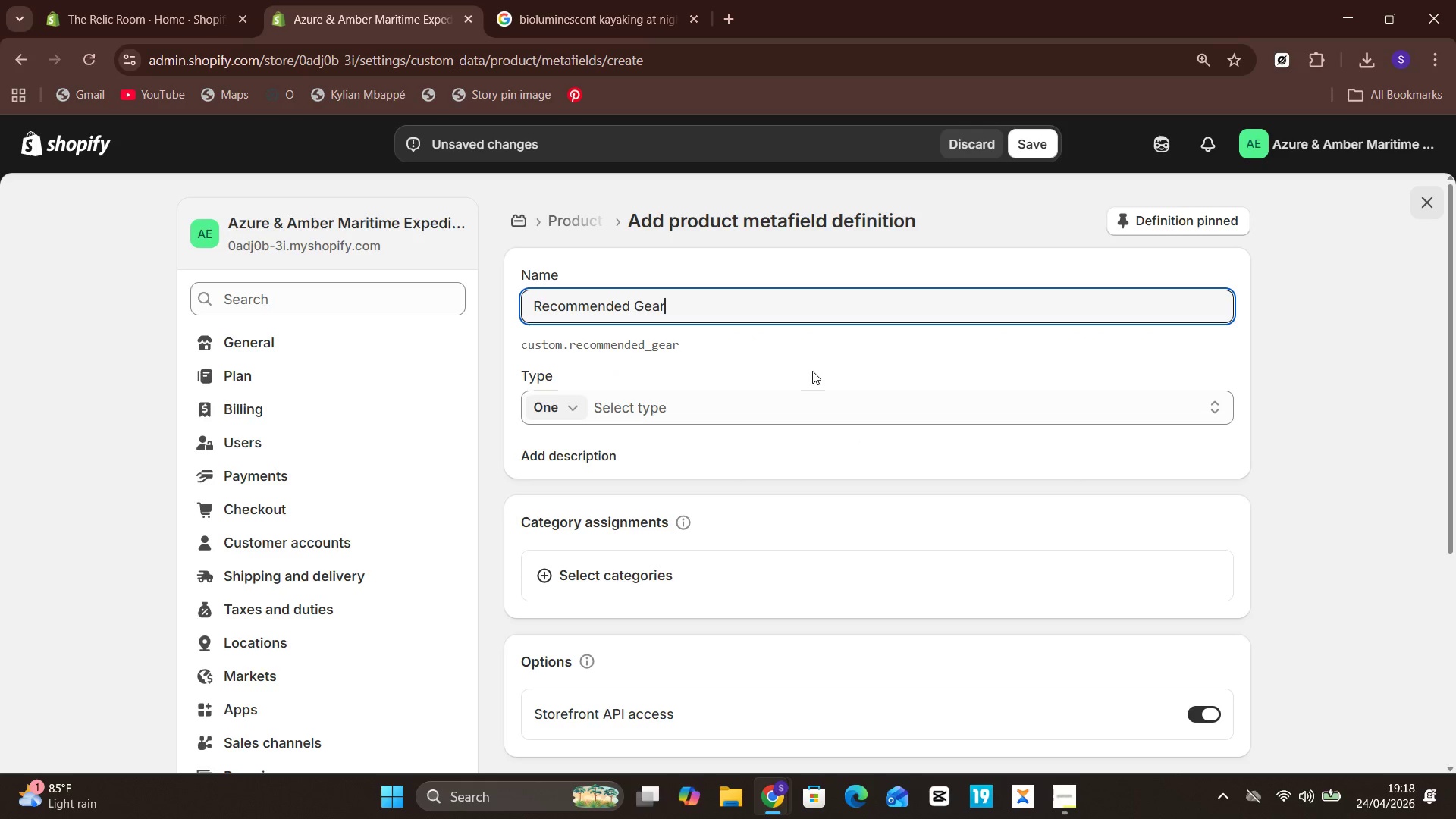 
left_click([821, 397])
 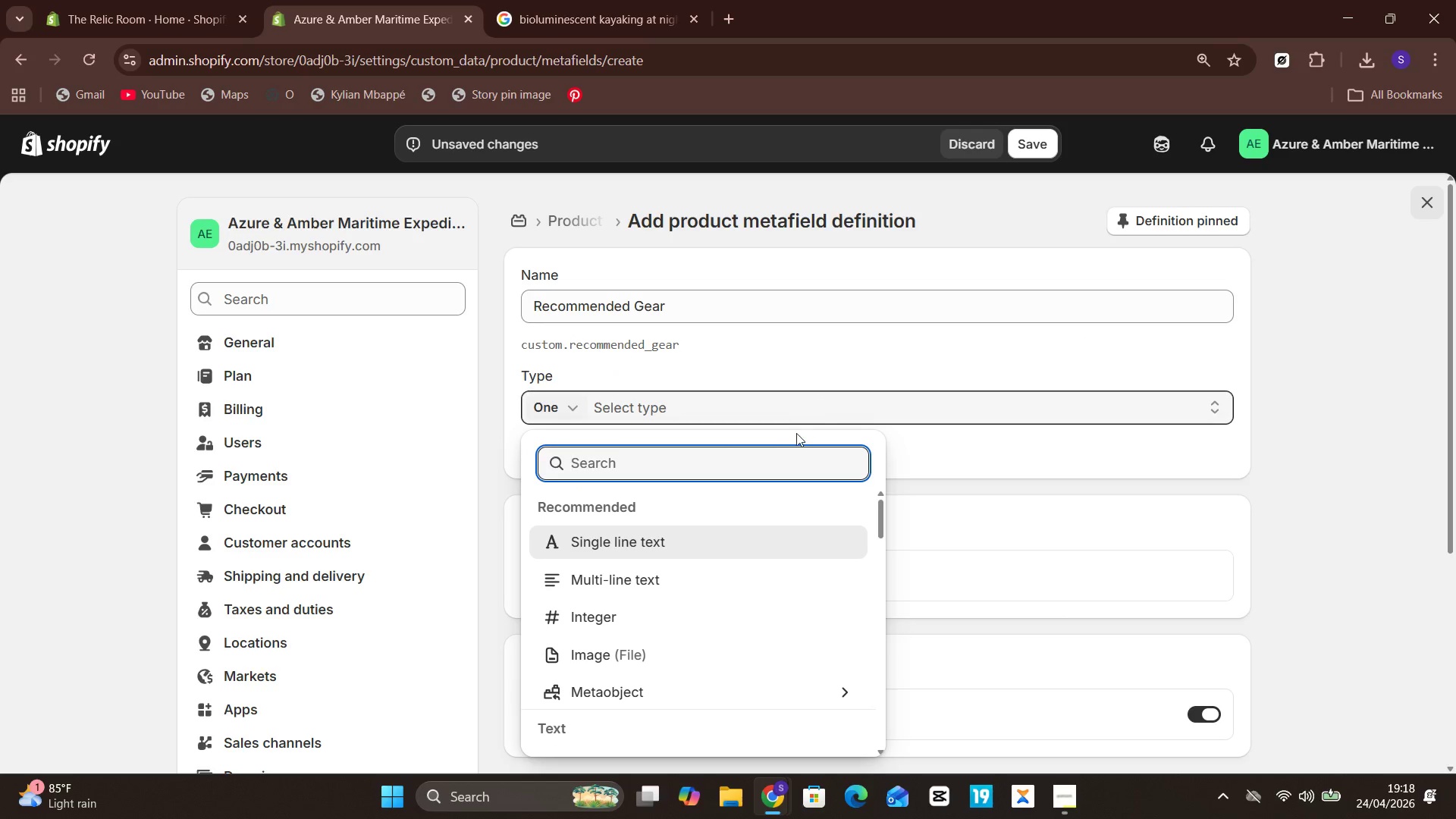 
left_click([723, 580])
 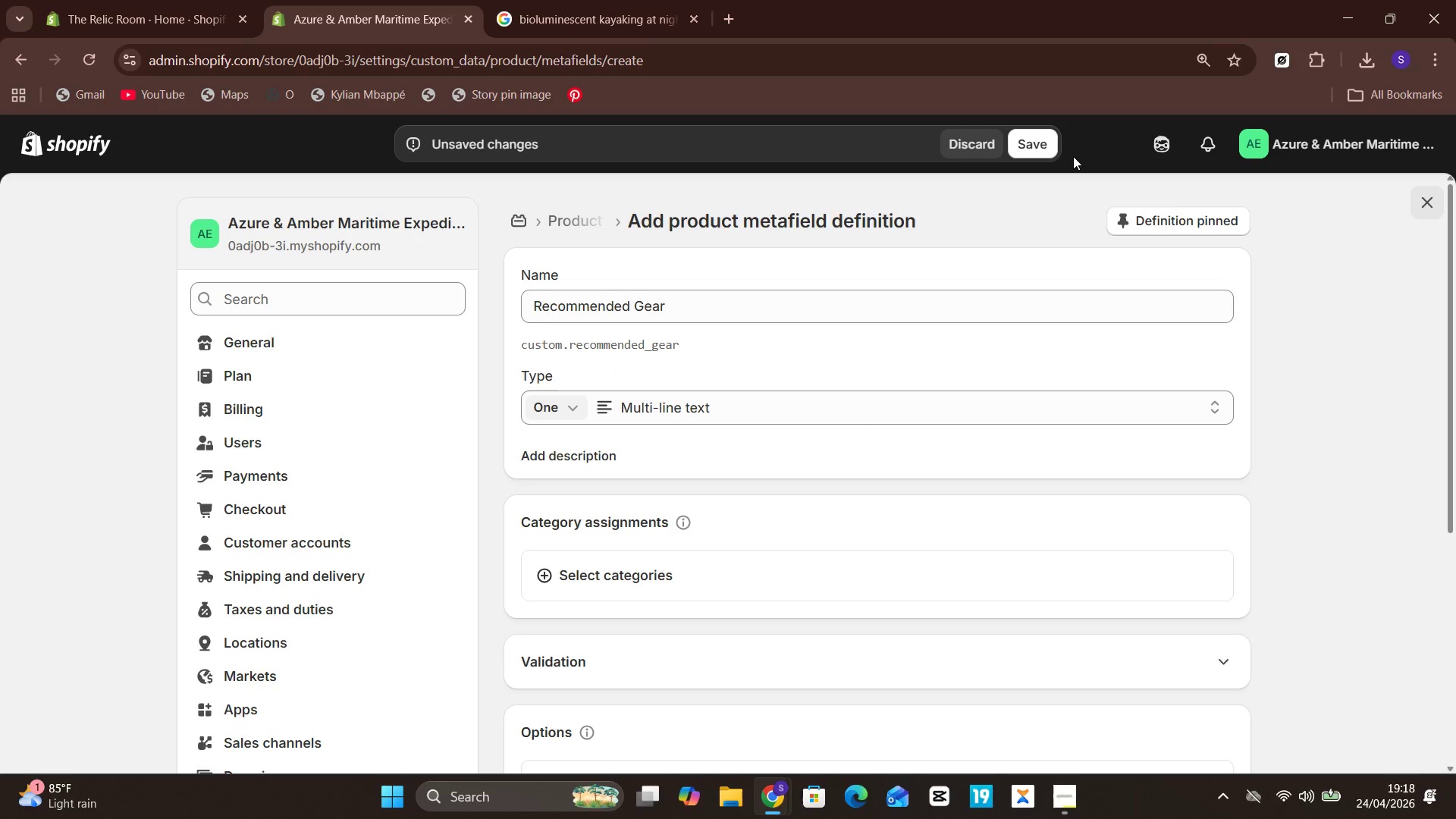 
left_click([1030, 143])
 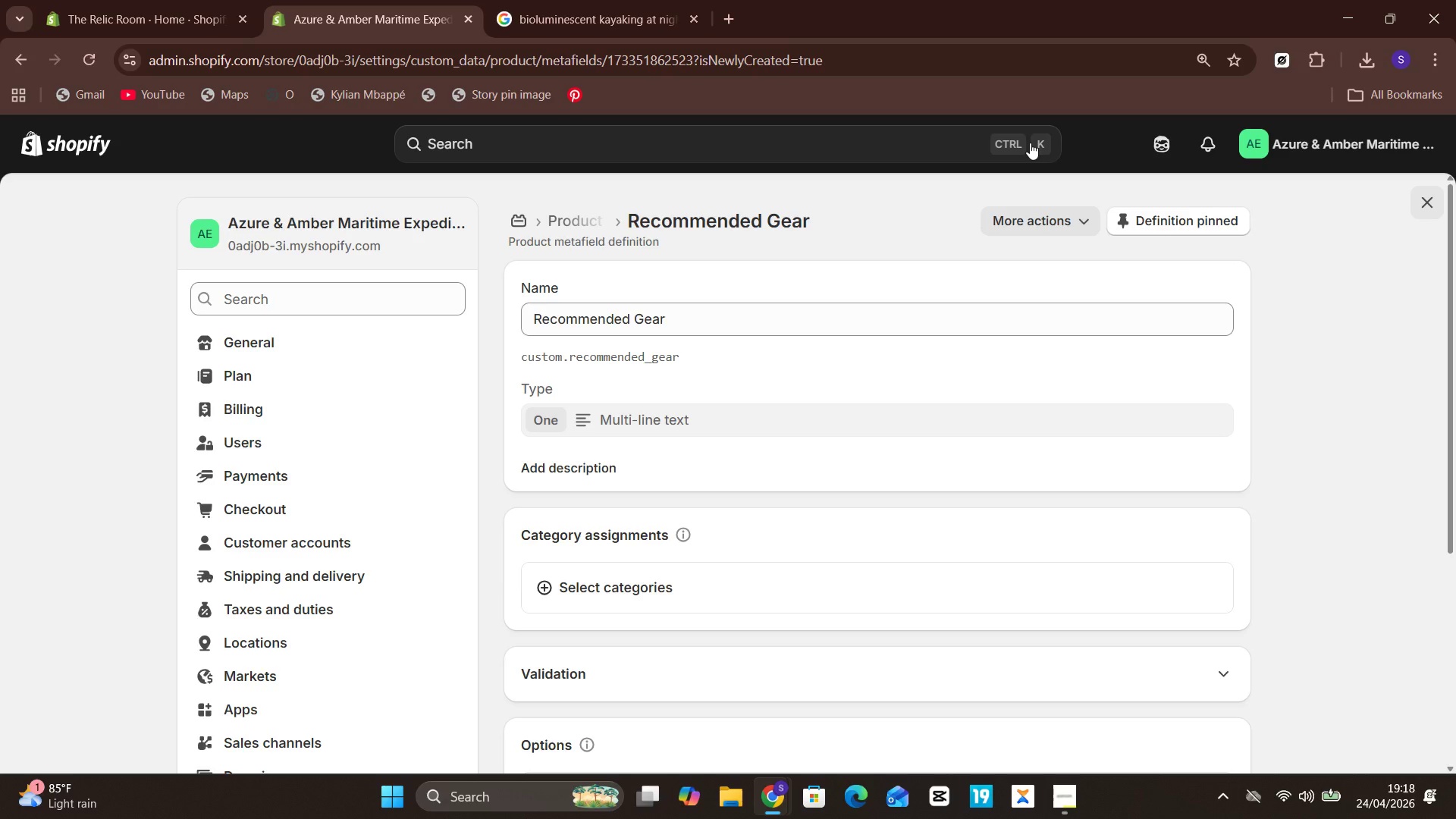 
wait(26.99)
 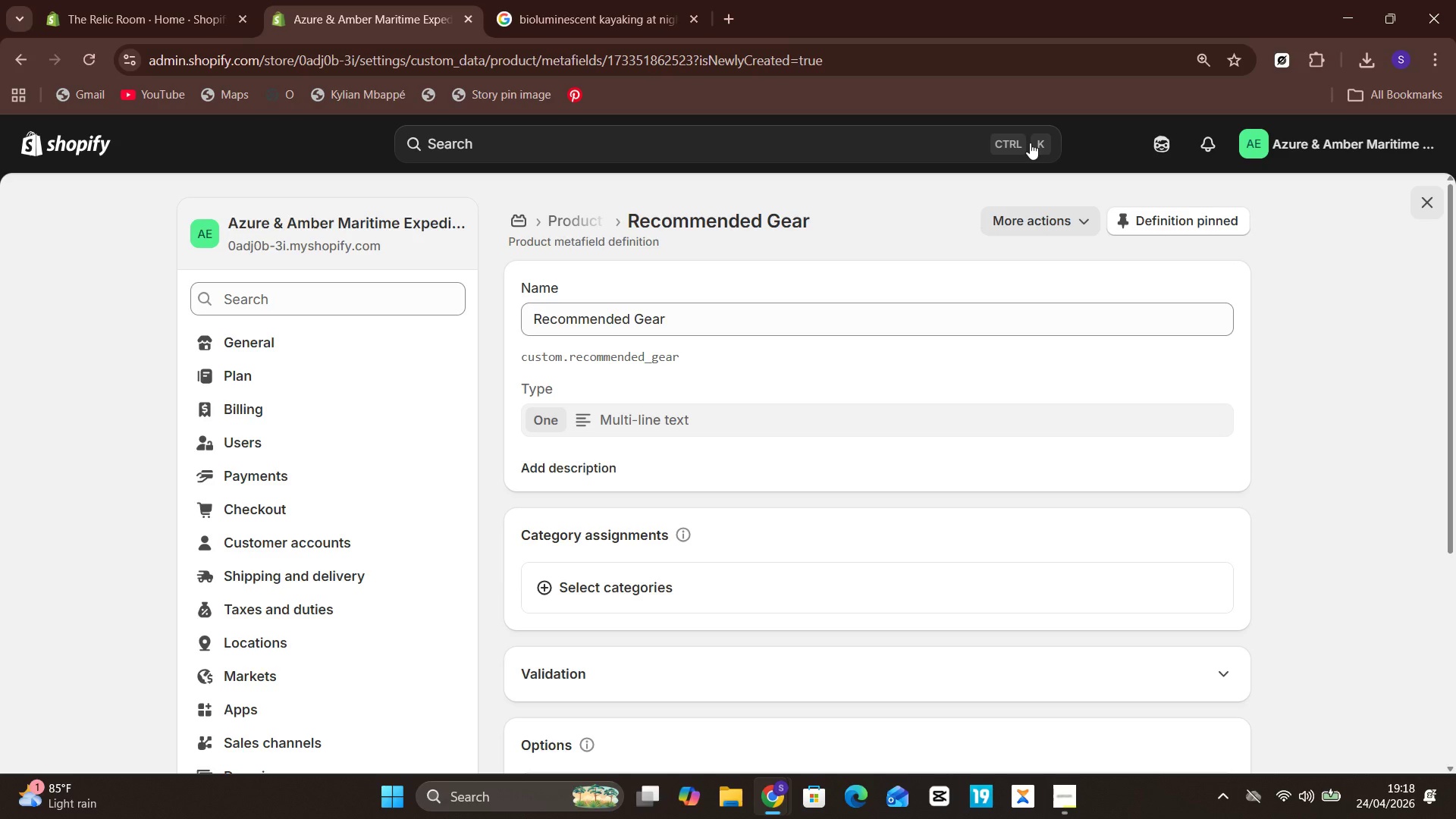 
mouse_move([193, 271])
 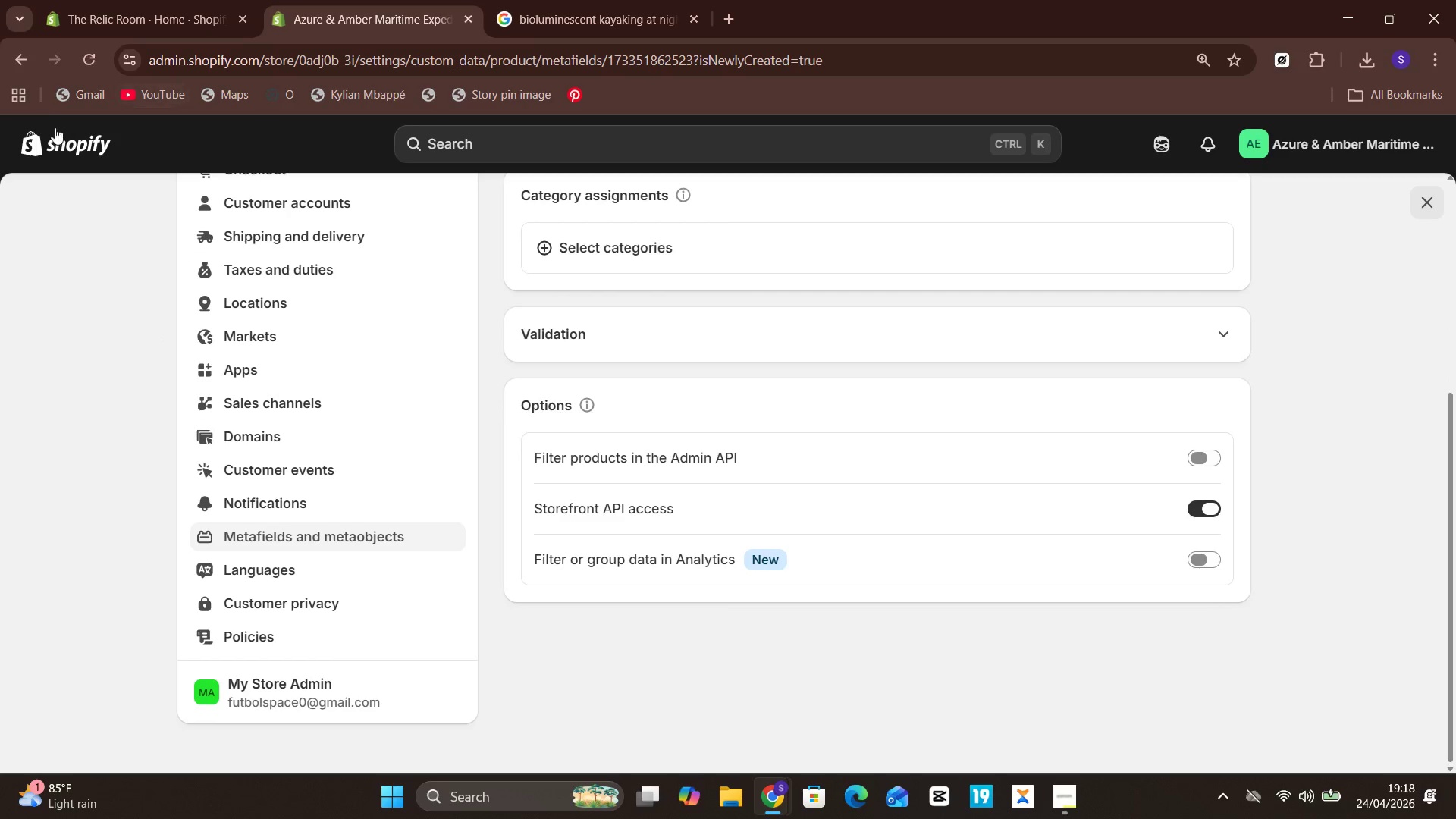 
left_click([54, 142])
 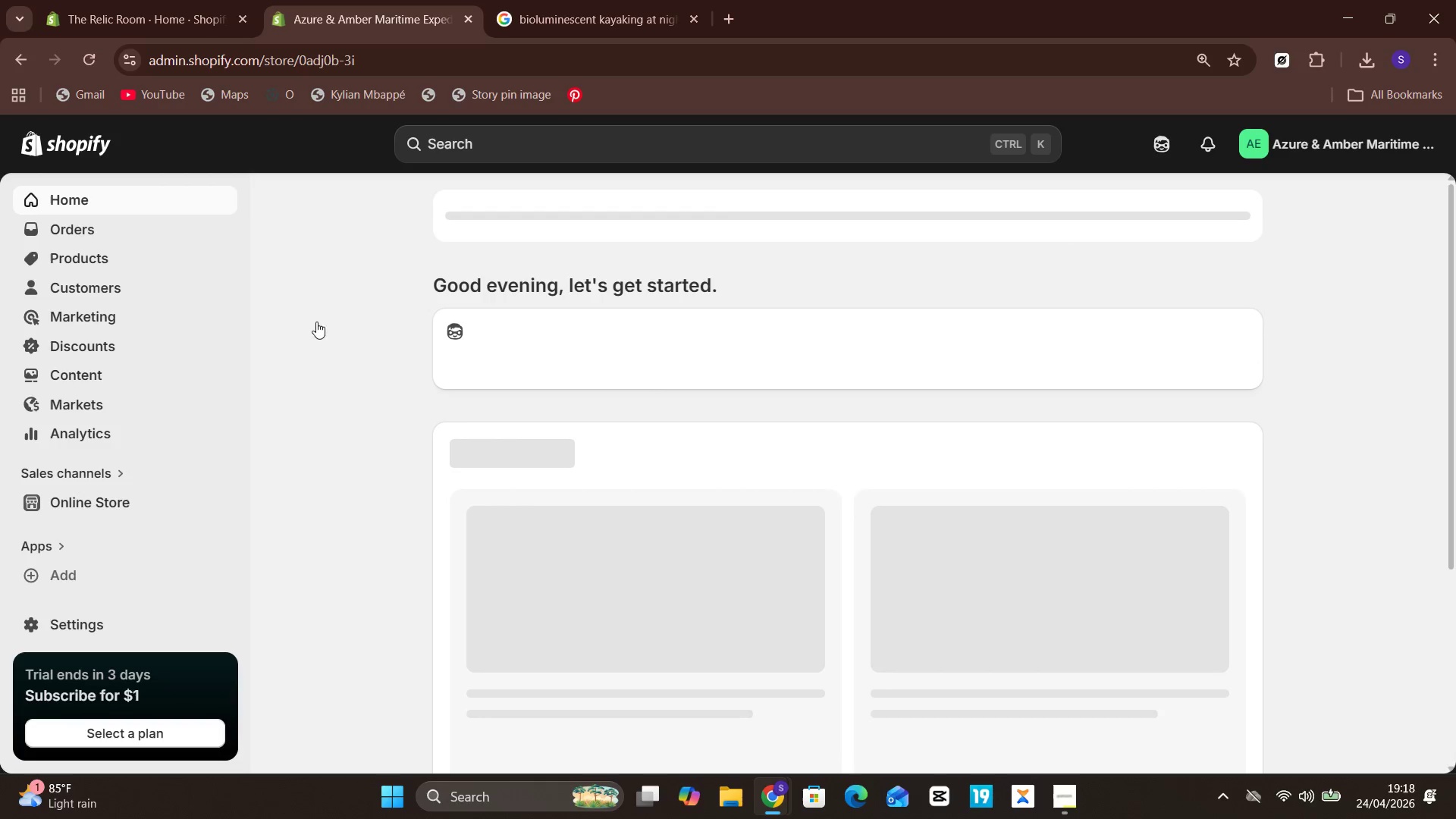 
mouse_move([631, 451])
 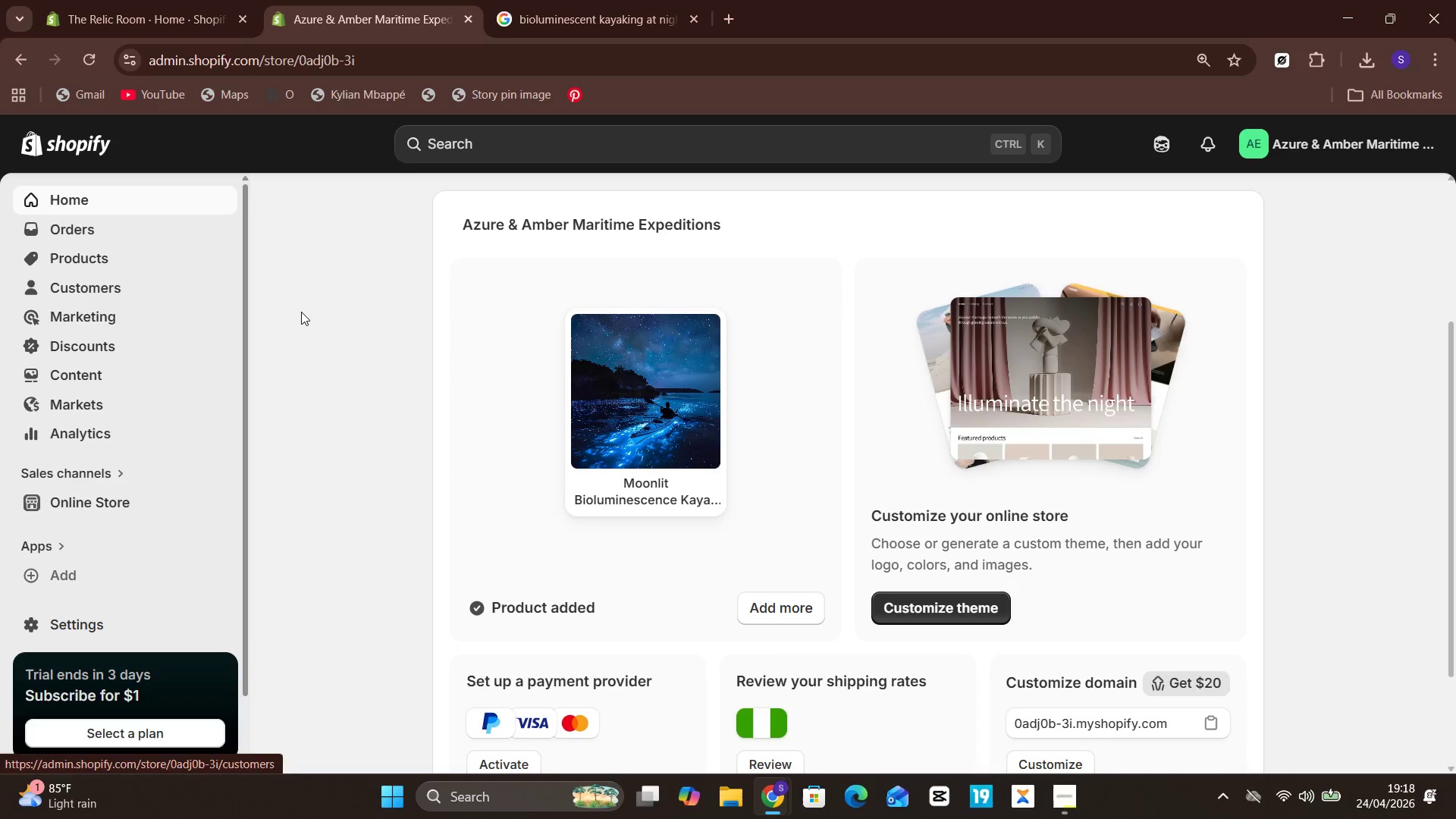 
left_click([93, 256])
 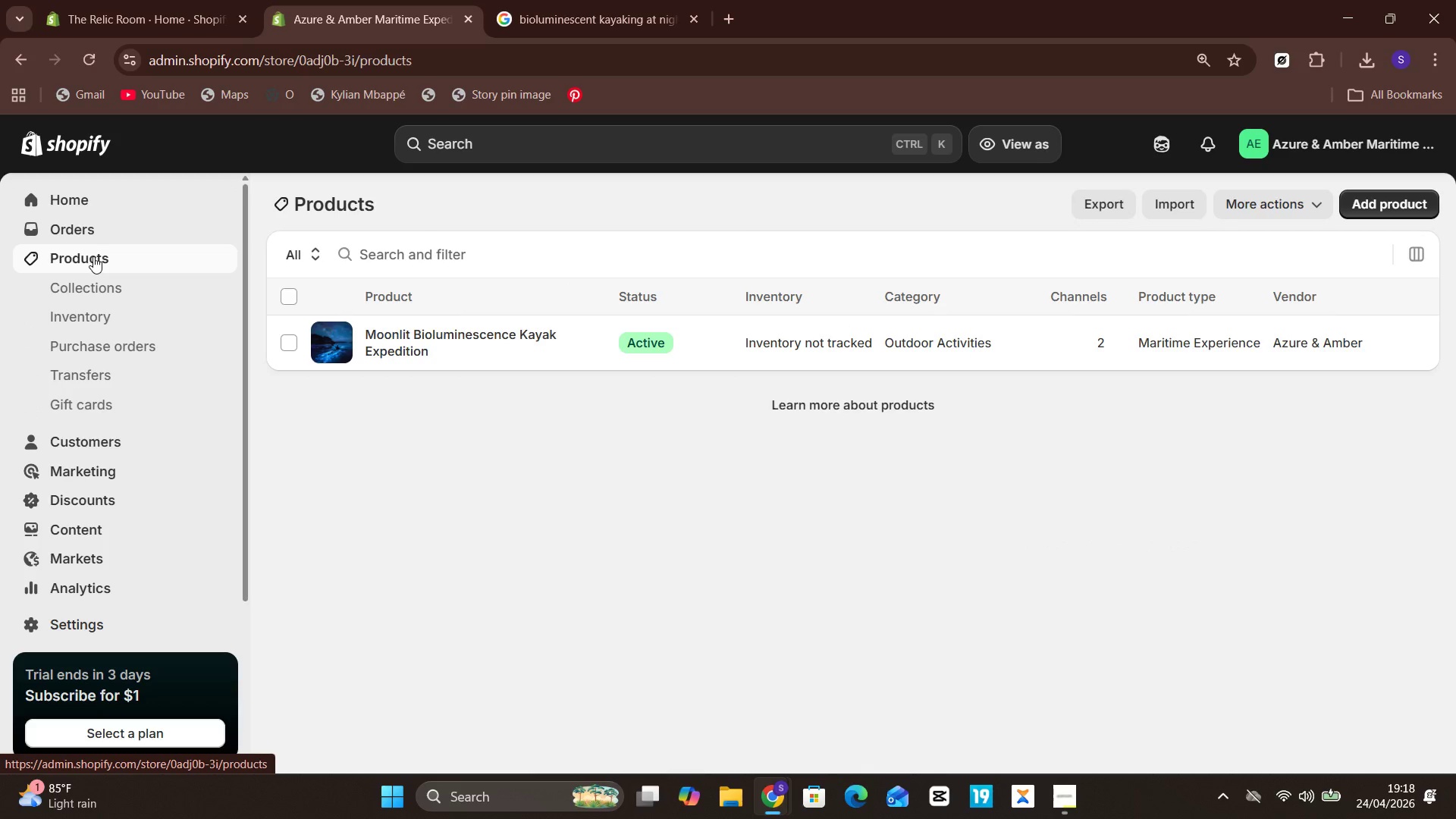 
wait(7.34)
 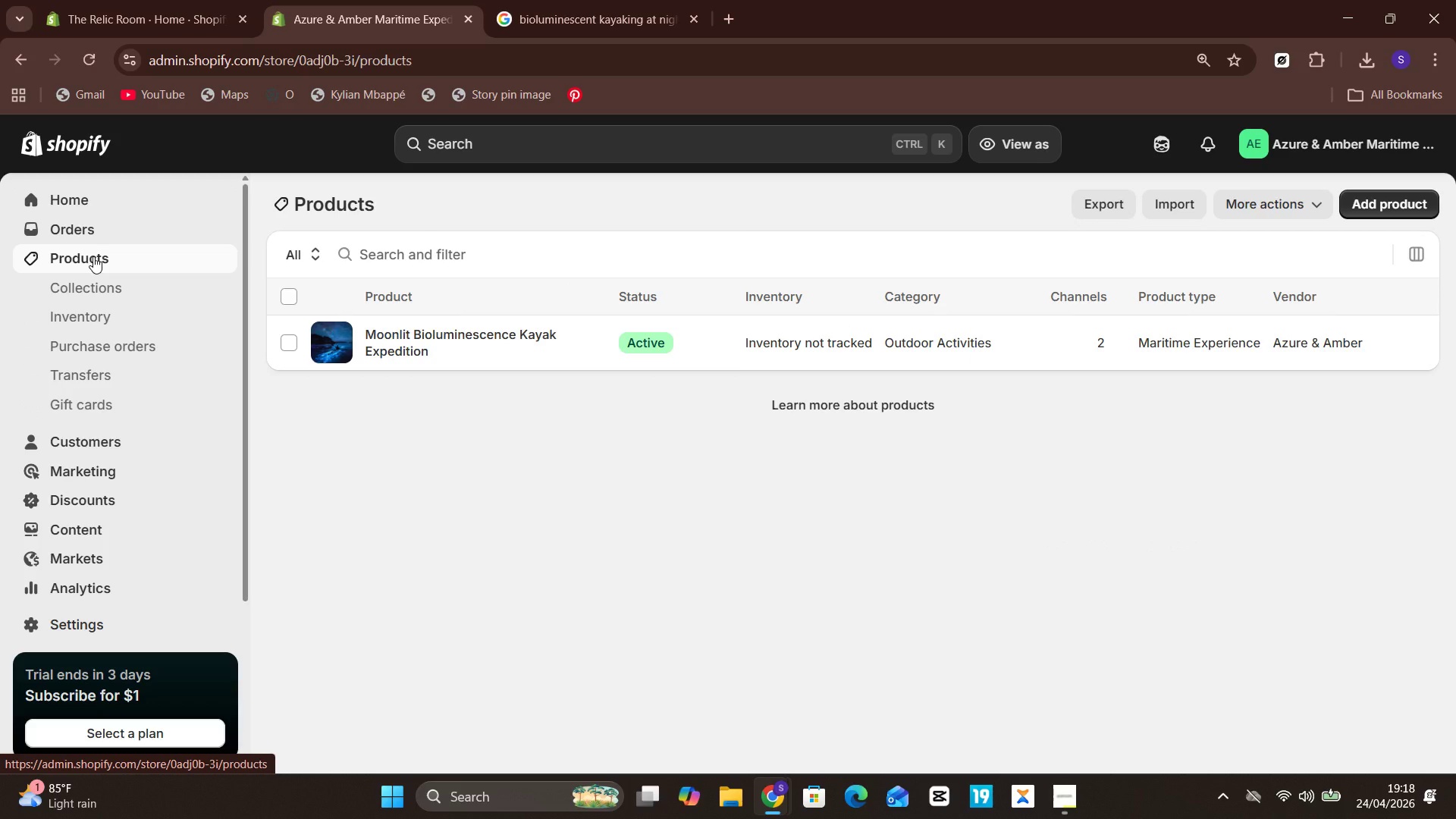 
left_click([424, 323])
 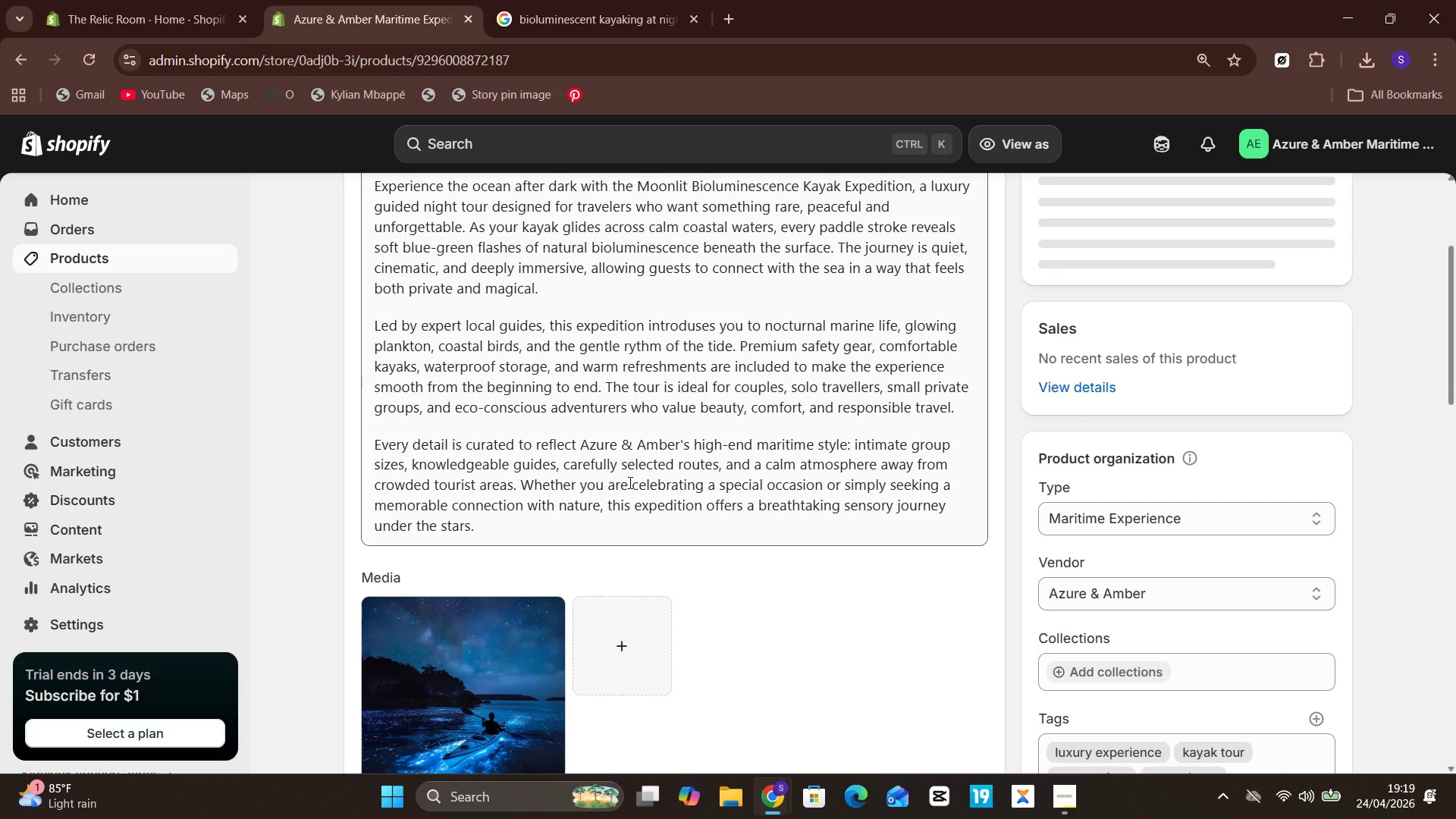 
wait(8.2)
 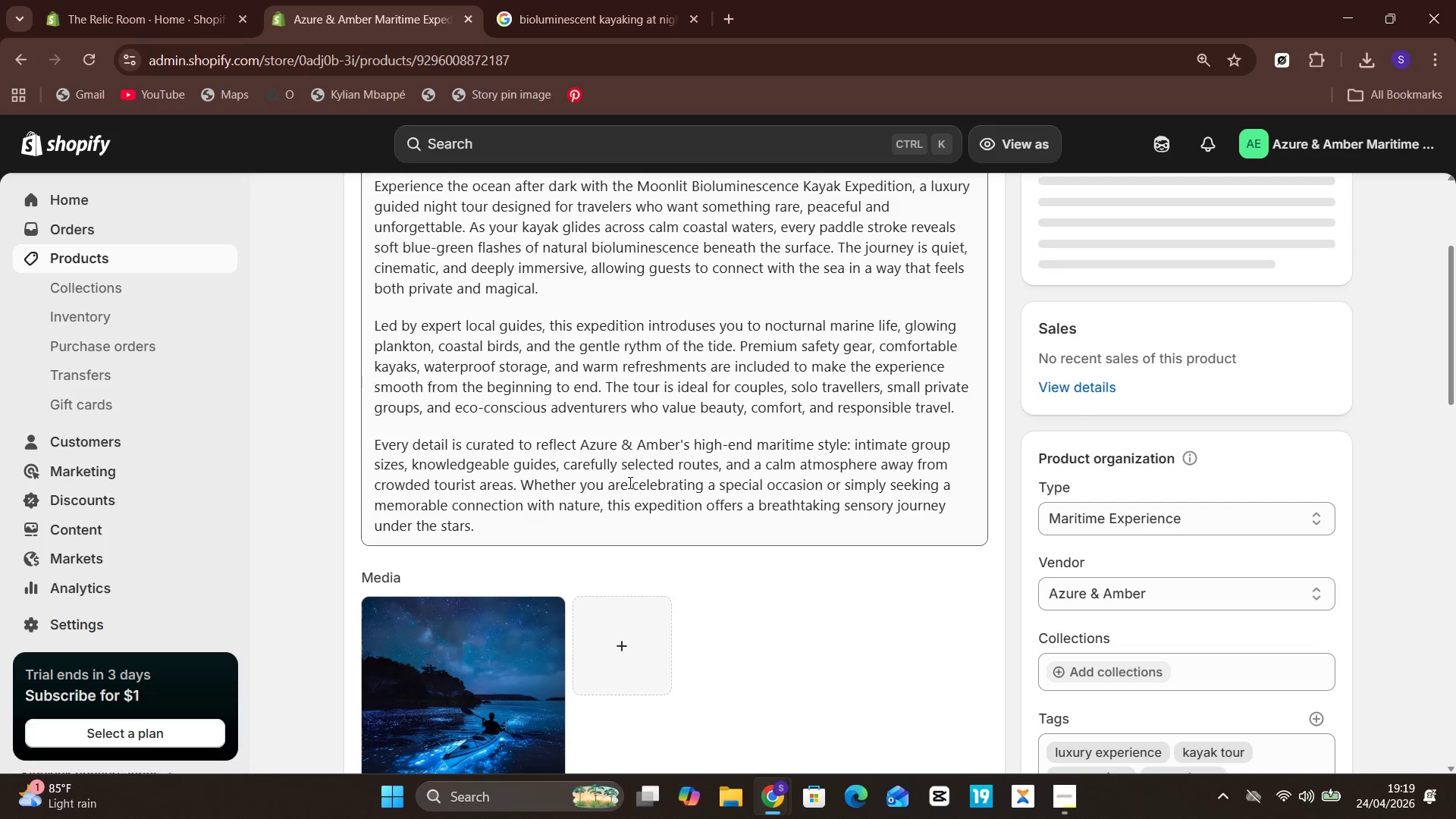 
left_click([635, 473])
 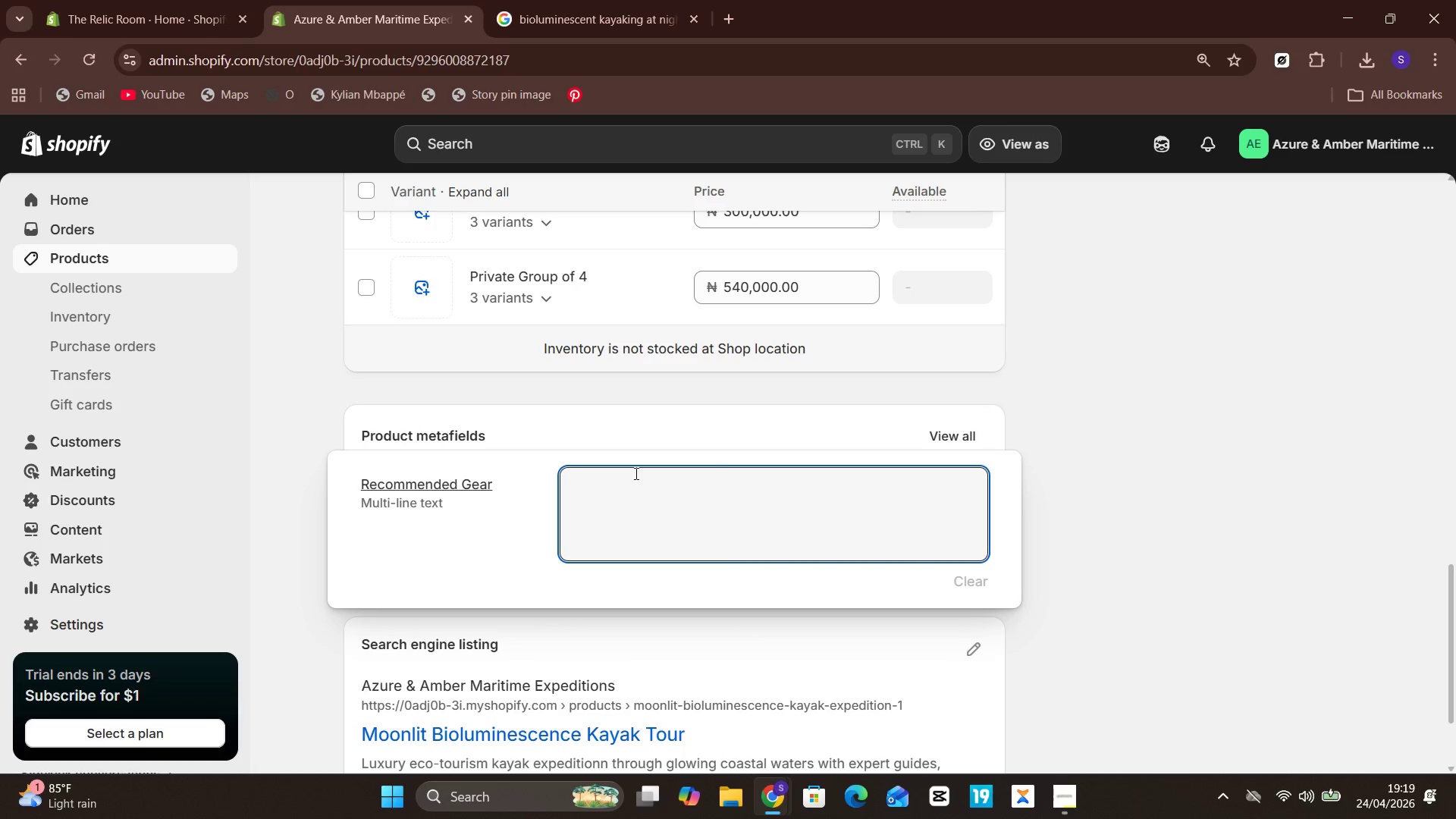 
wait(6.81)
 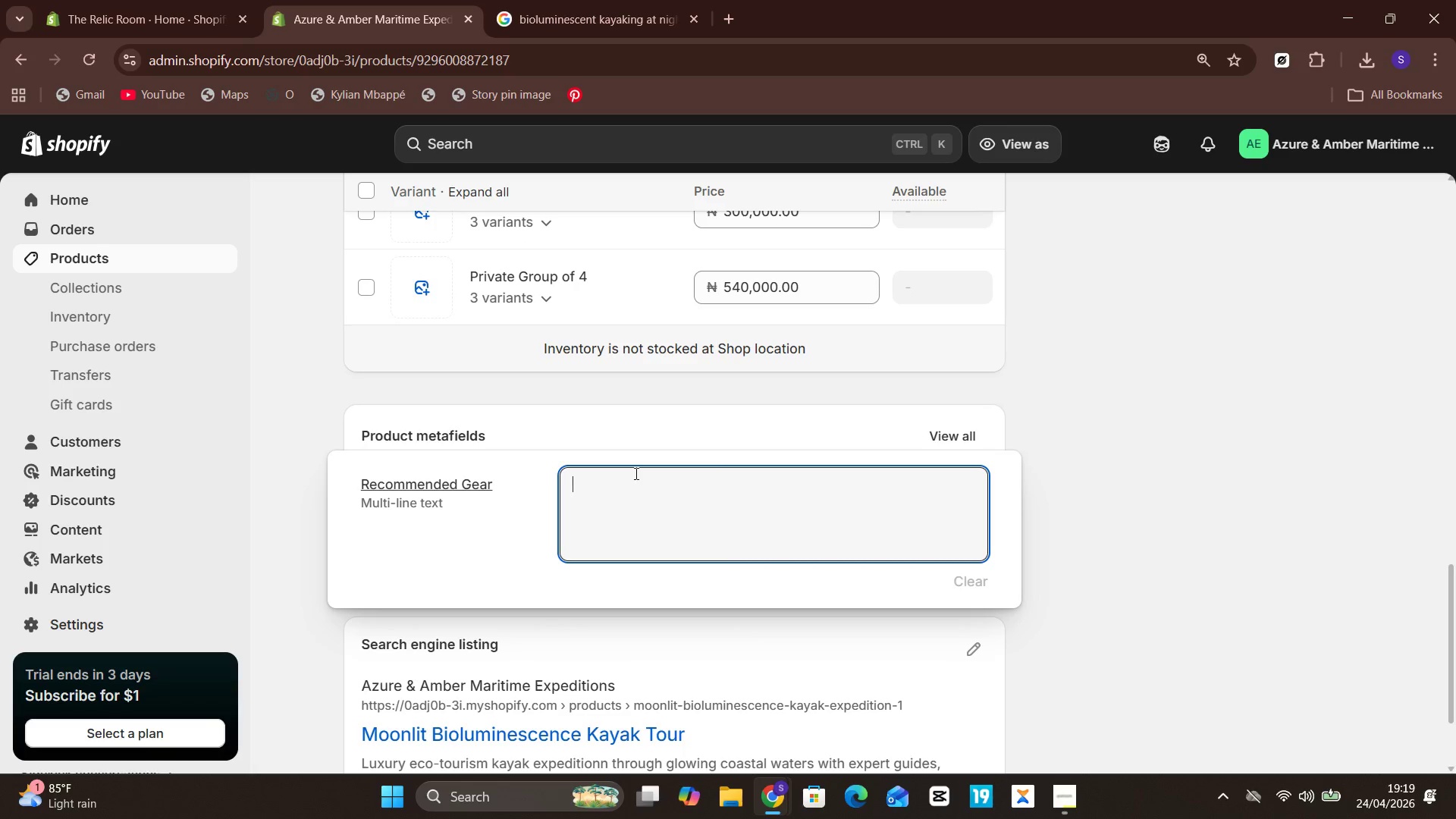 
type(Light waterproof jacket, comfortable)
 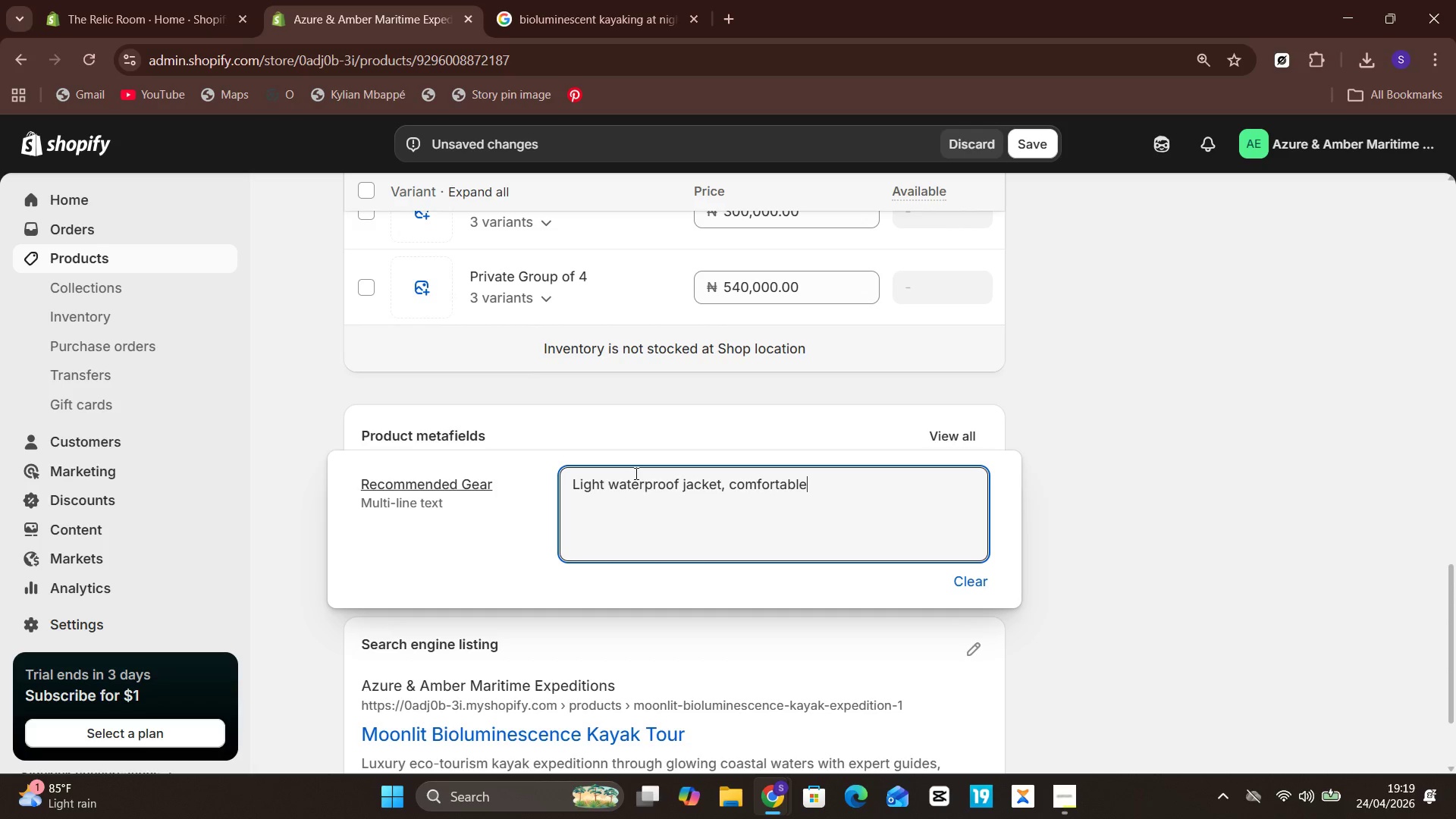 
type( activewear)
 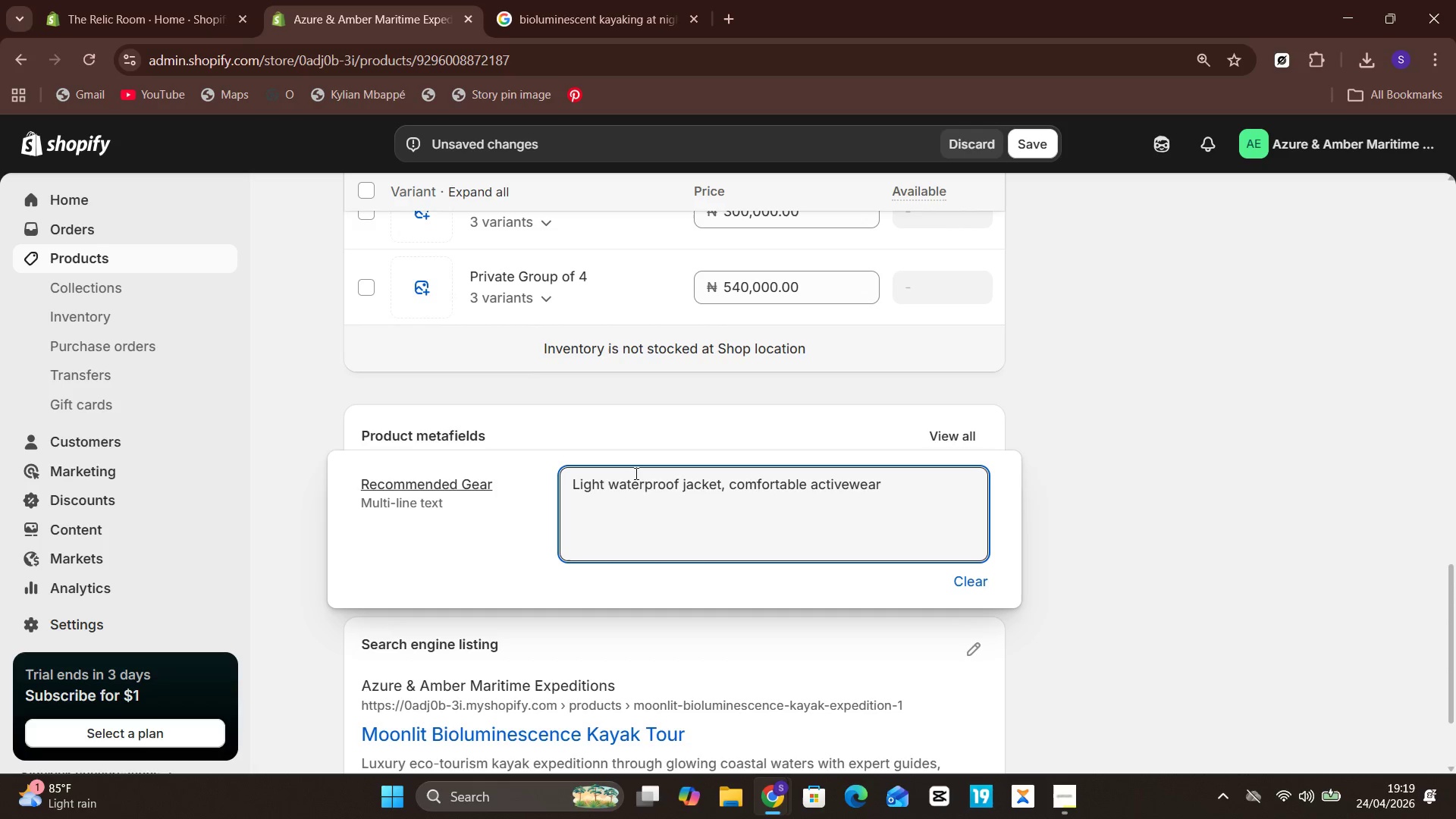 
type(, water shoes, phone waterproof pouch)
 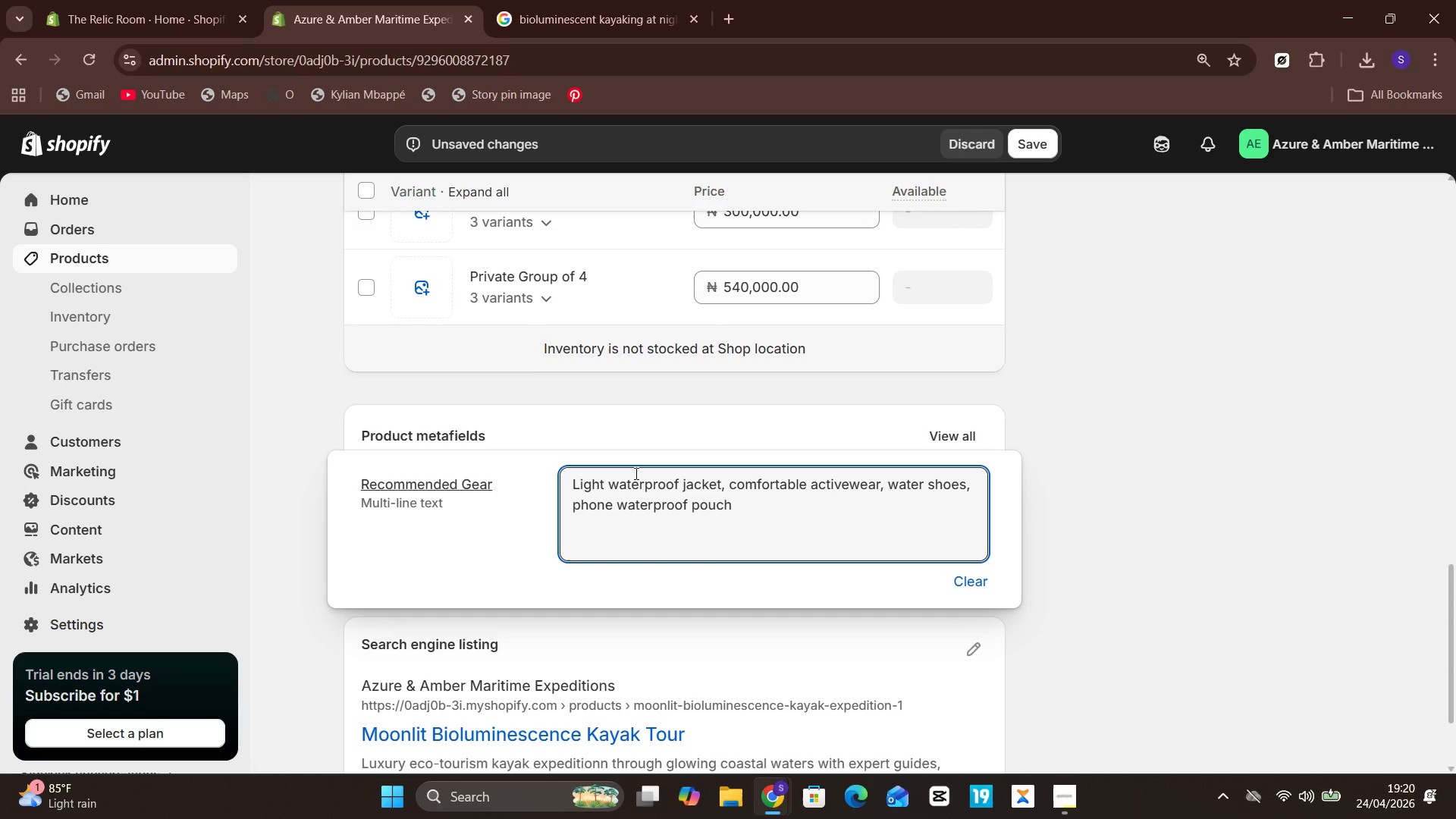 
type(, emai )
key(Backspace)
key(Backspace)
key(Backspace)
key(Backspace)
key(Backspace)
key(Backspace)
key(Backspace)
type( small towel.)
 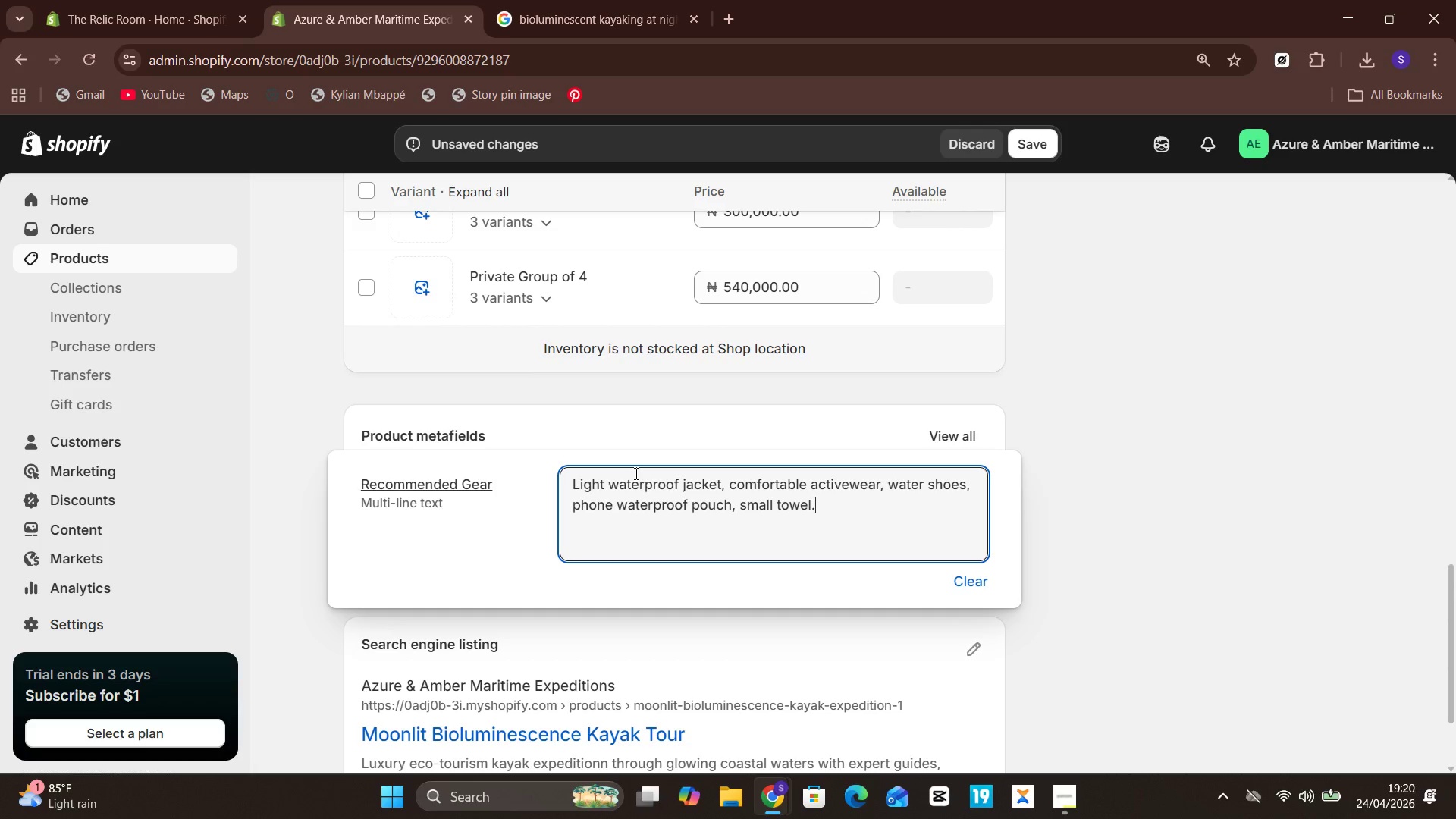 
left_click([808, 441])
 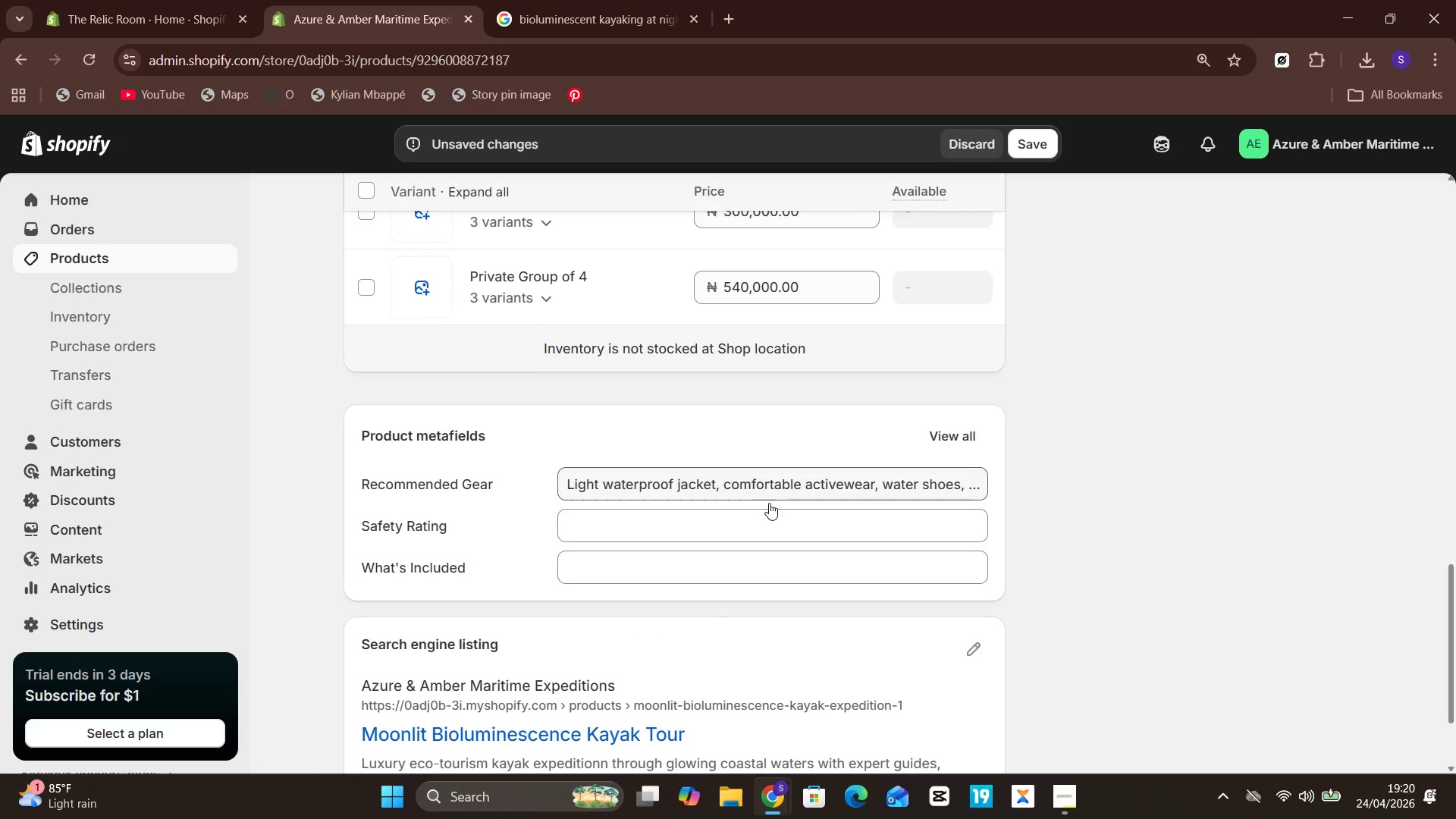 
left_click([760, 515])
 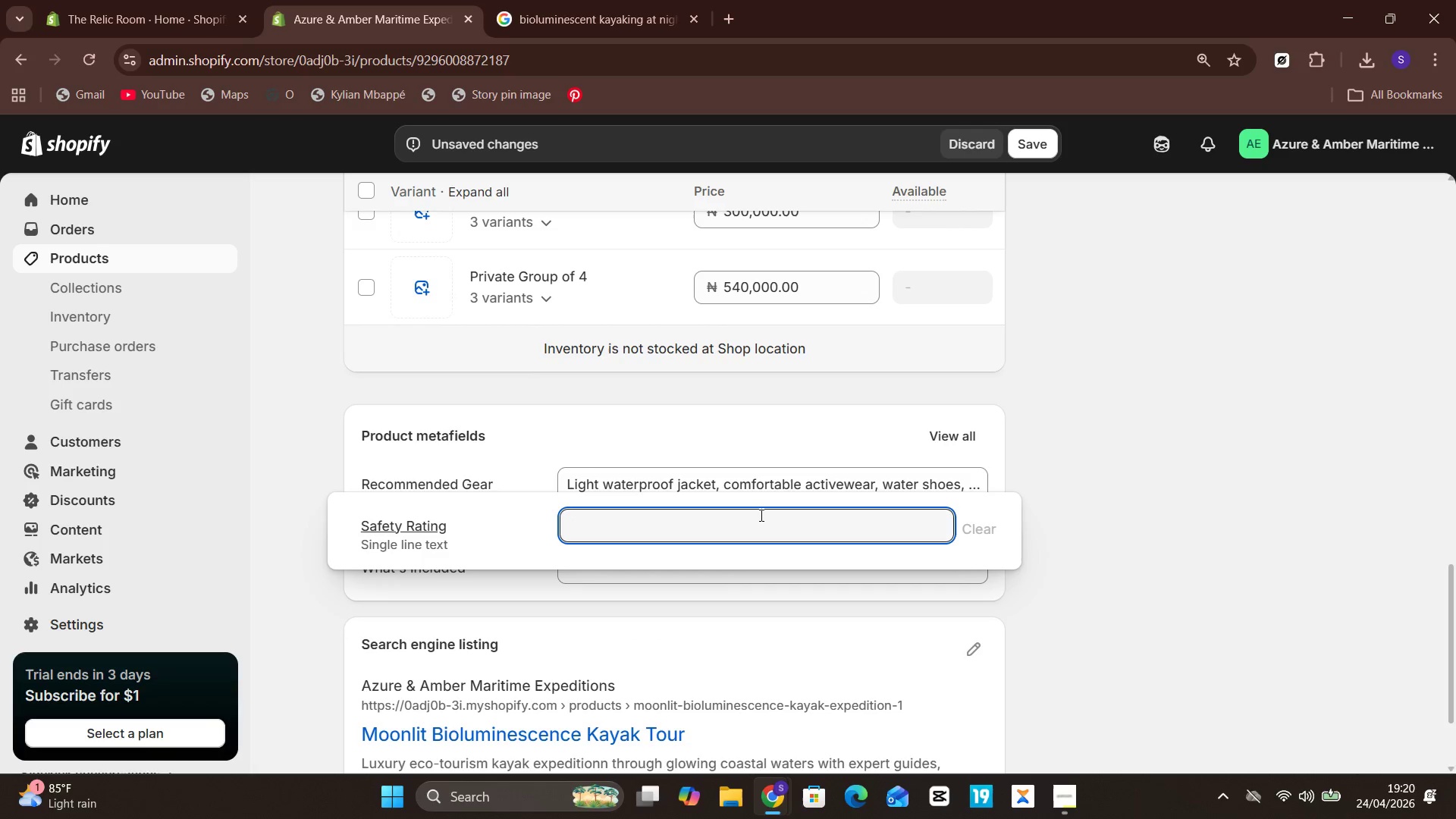 
type(Moderate - beginner friendly with guide supervision.)
 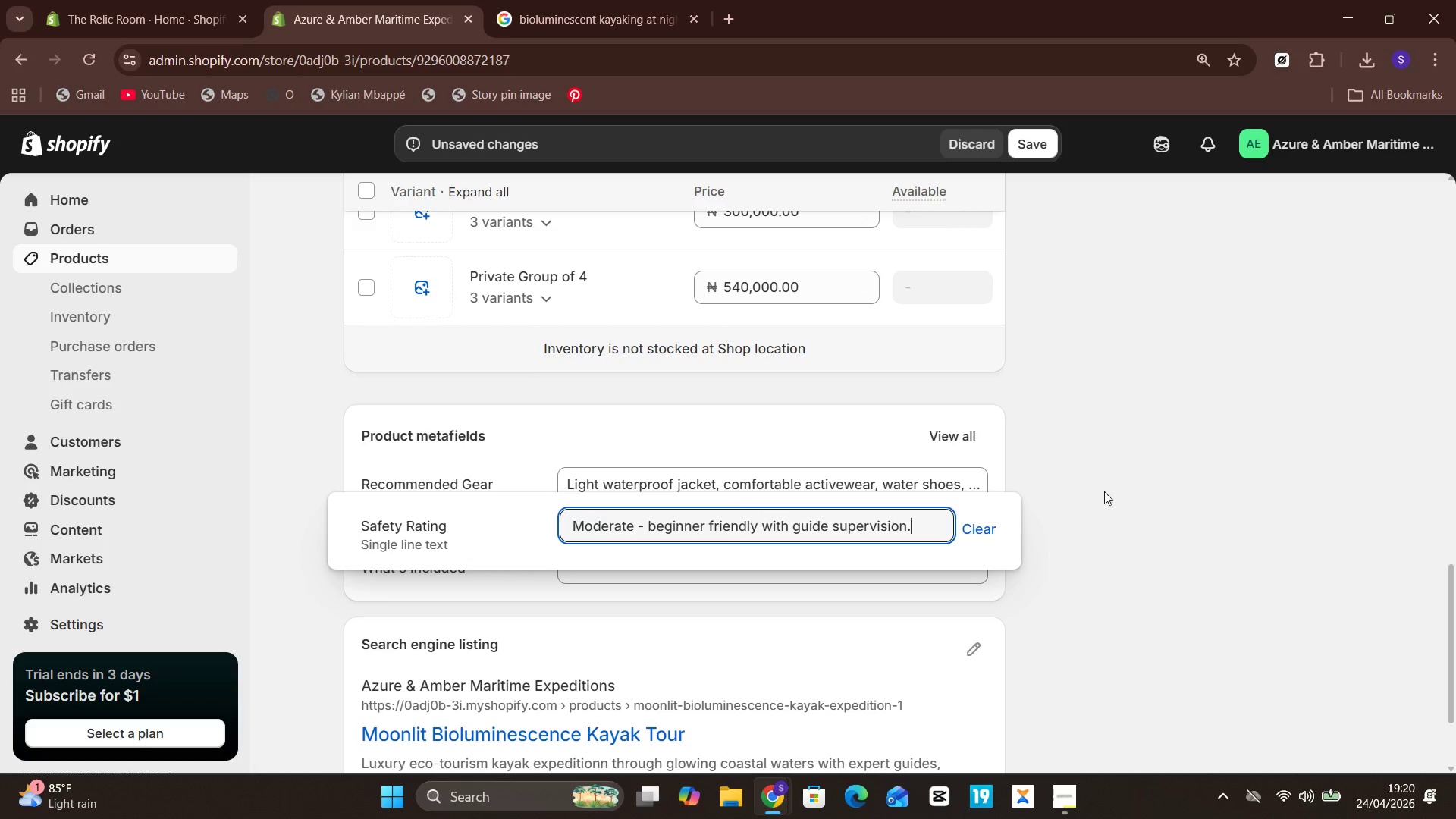 
left_click([1118, 482])
 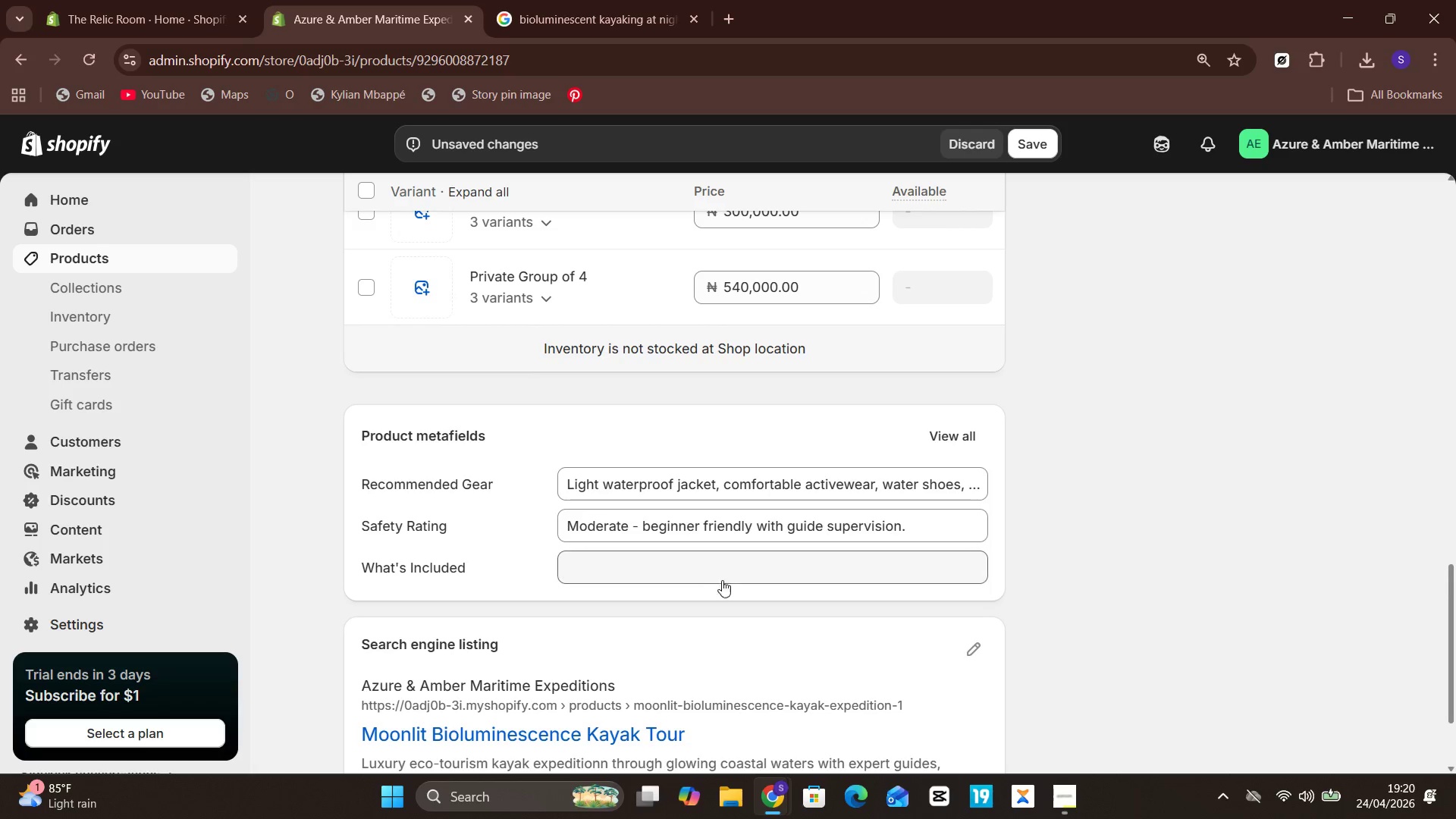 
left_click([736, 565])
 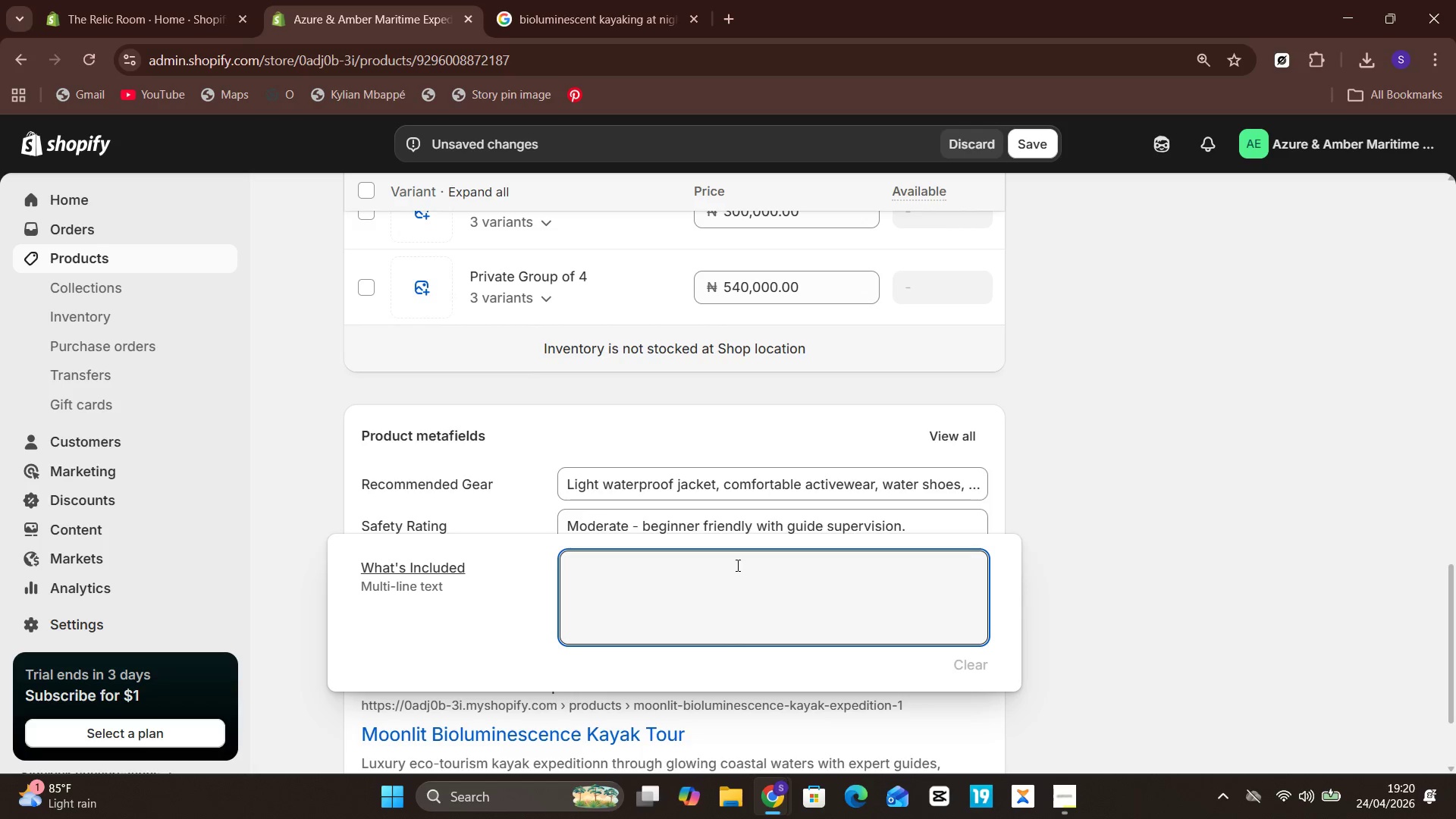 
type(Guided night kayaking tour, premium kayak rental)
 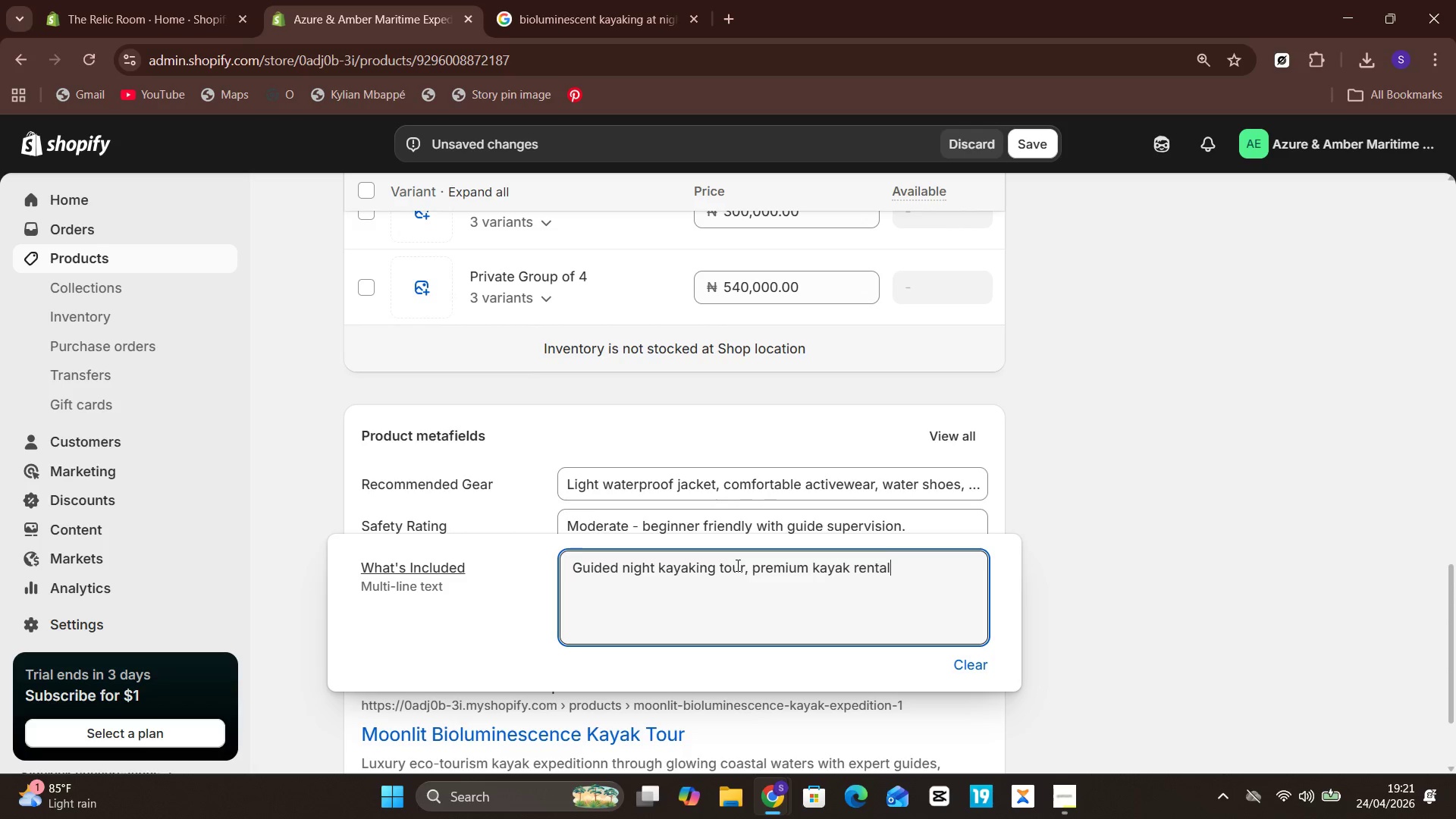 
type(, paddle )
key(Backspace)
type(, lid)
key(Backspace)
type(fe jacket, waterproof storage p)
 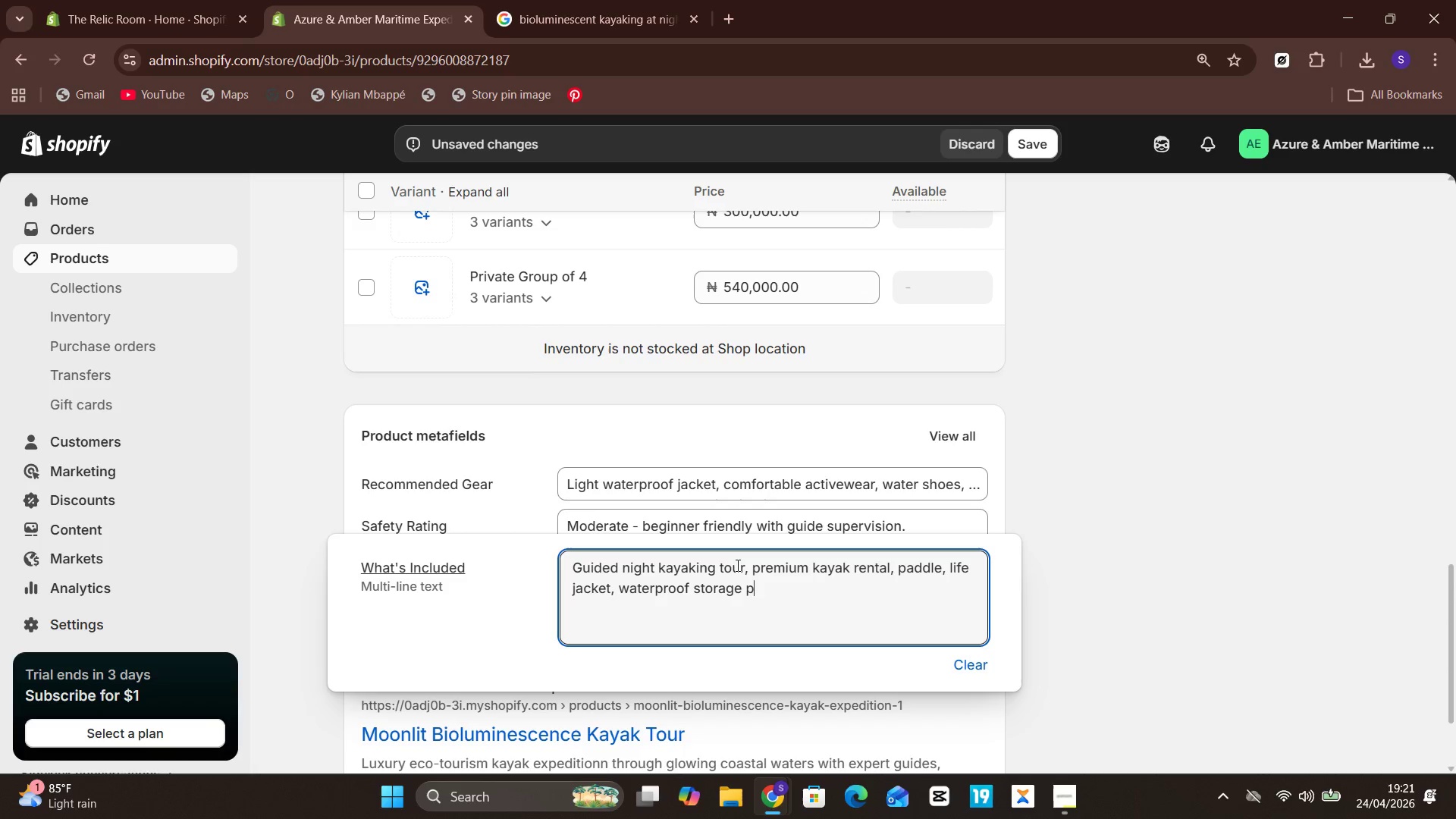 
type(ouch)
 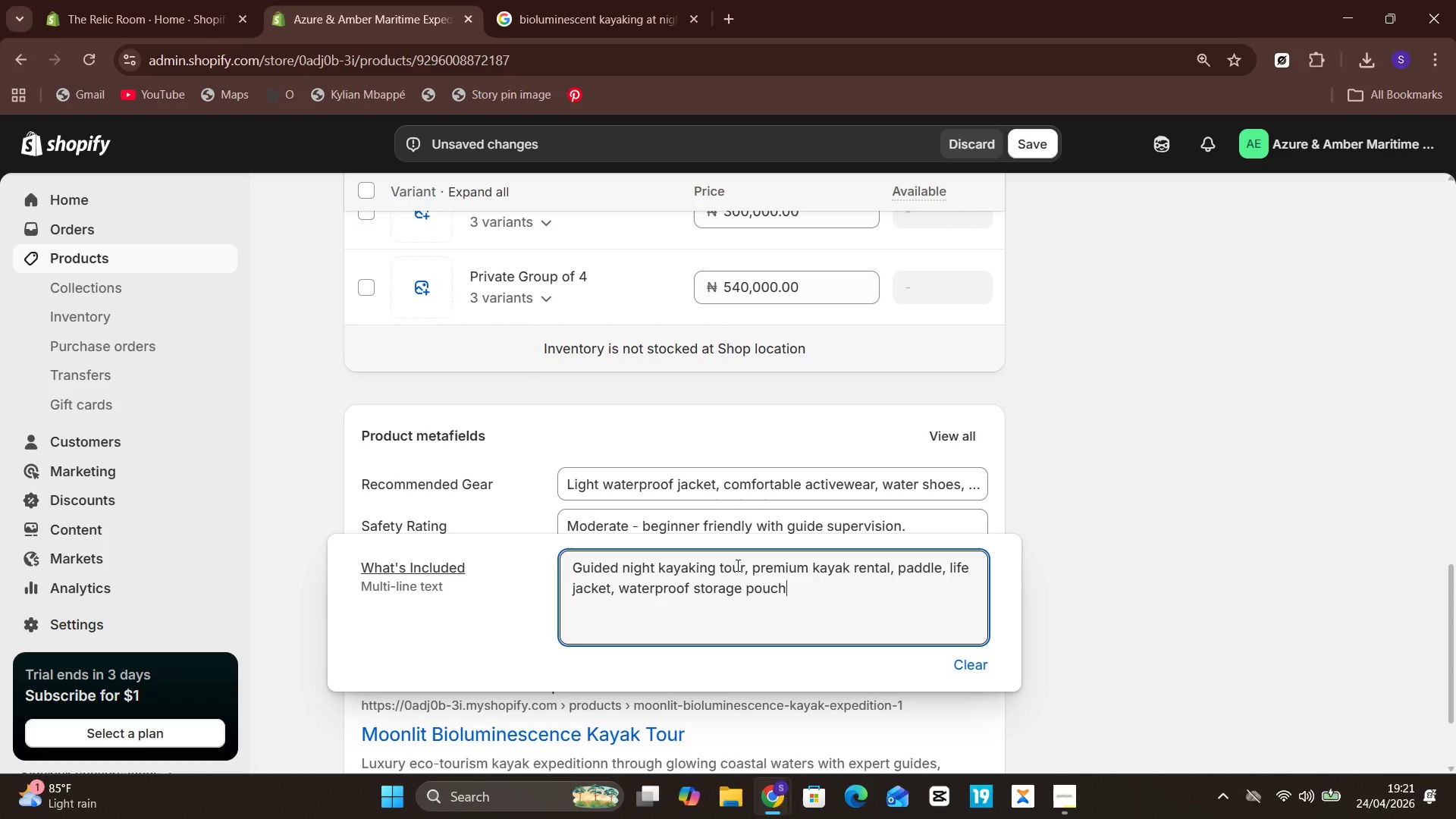 
type(, safety briefing)
 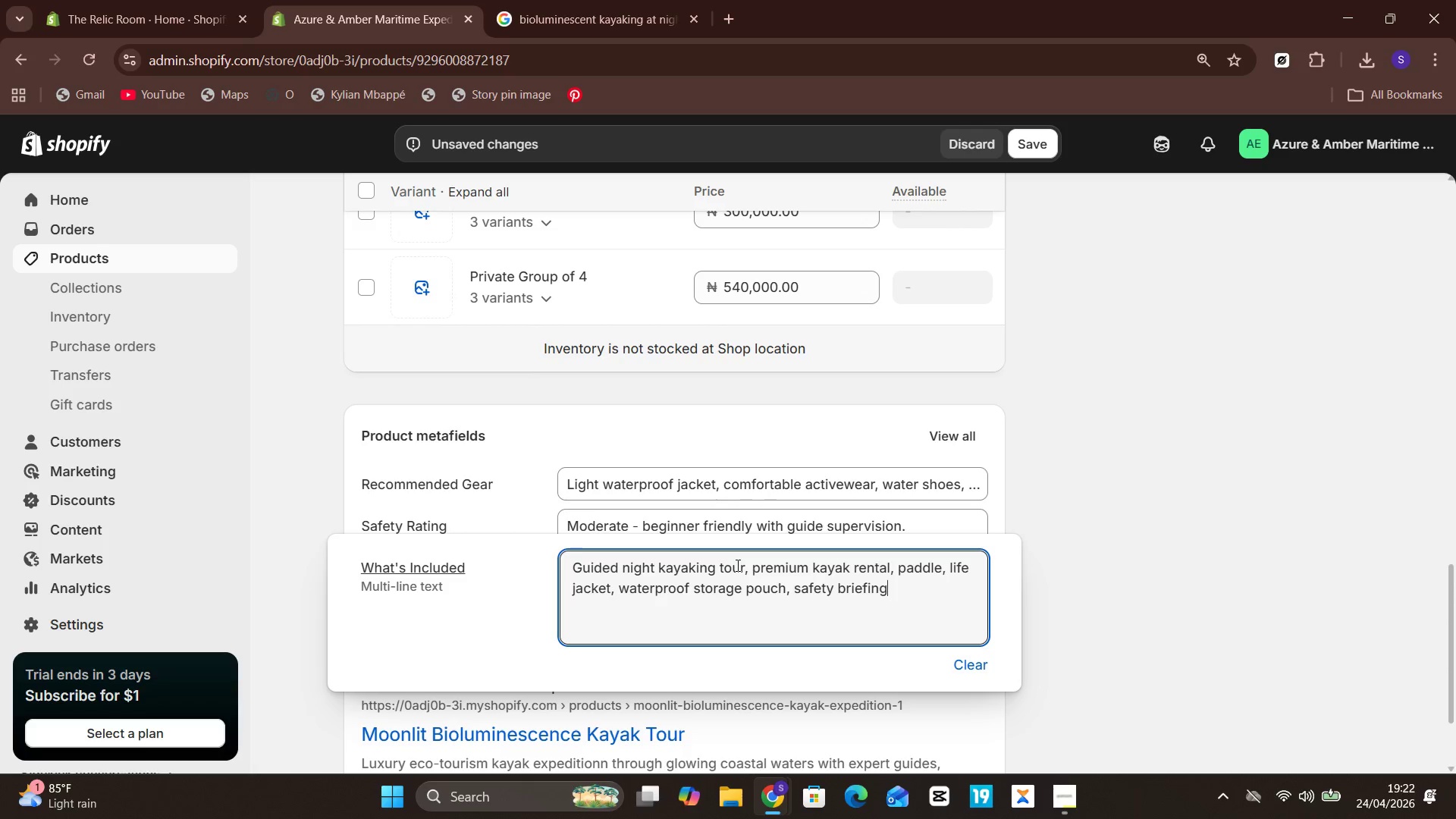 
type(, warm coastal refreshments.)
 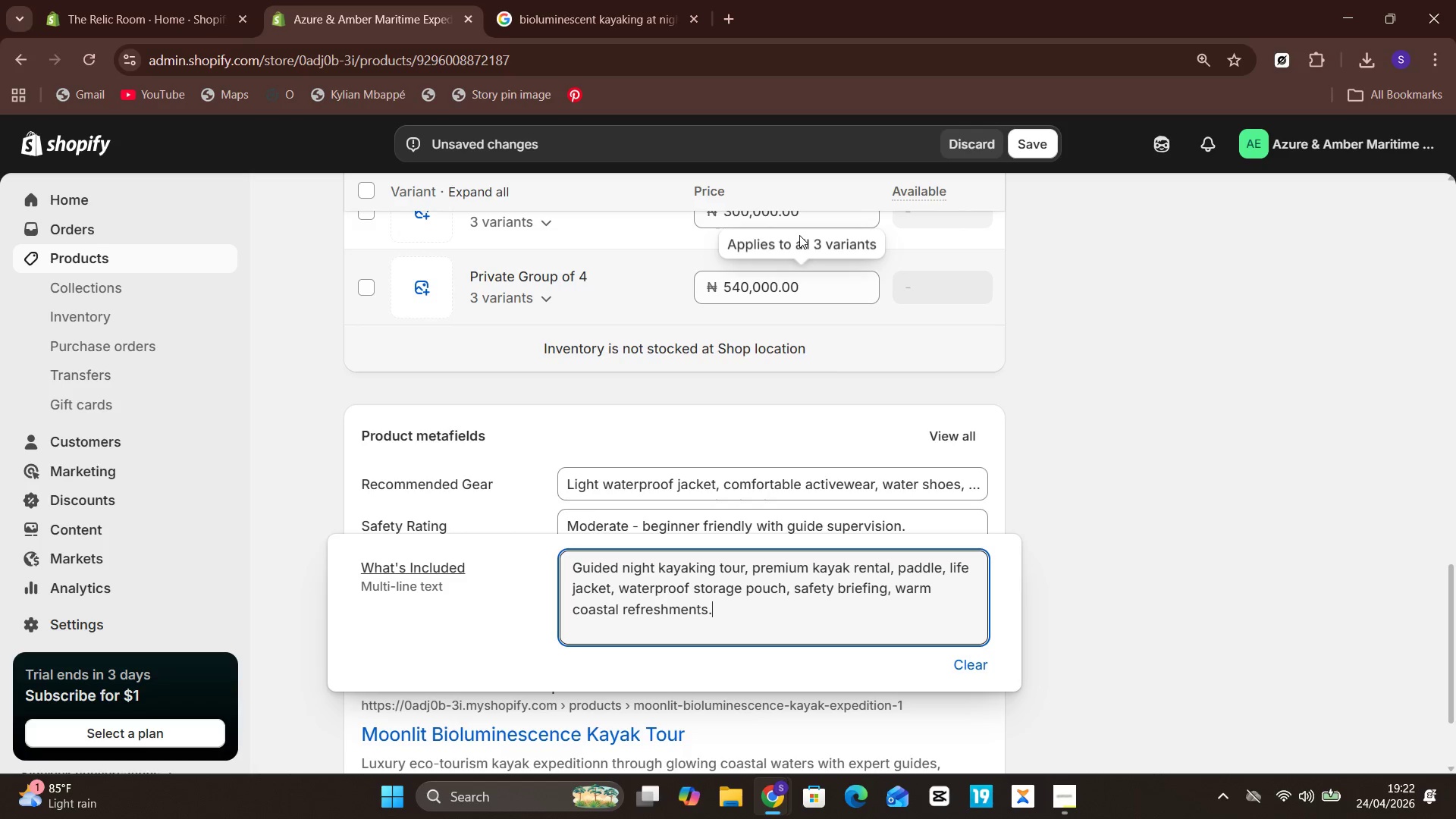 
wait(5.92)
 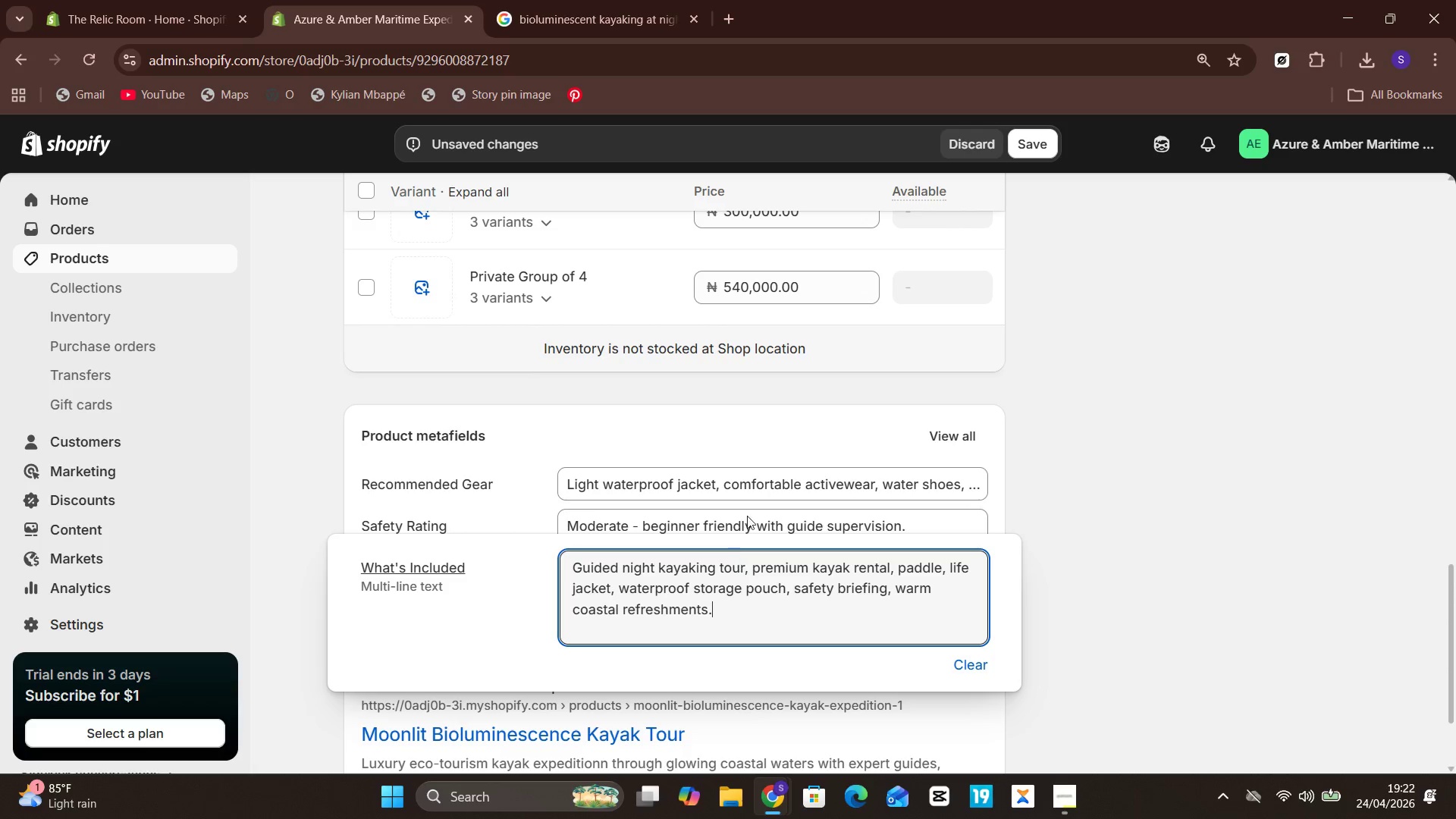 
left_click([1032, 144])
 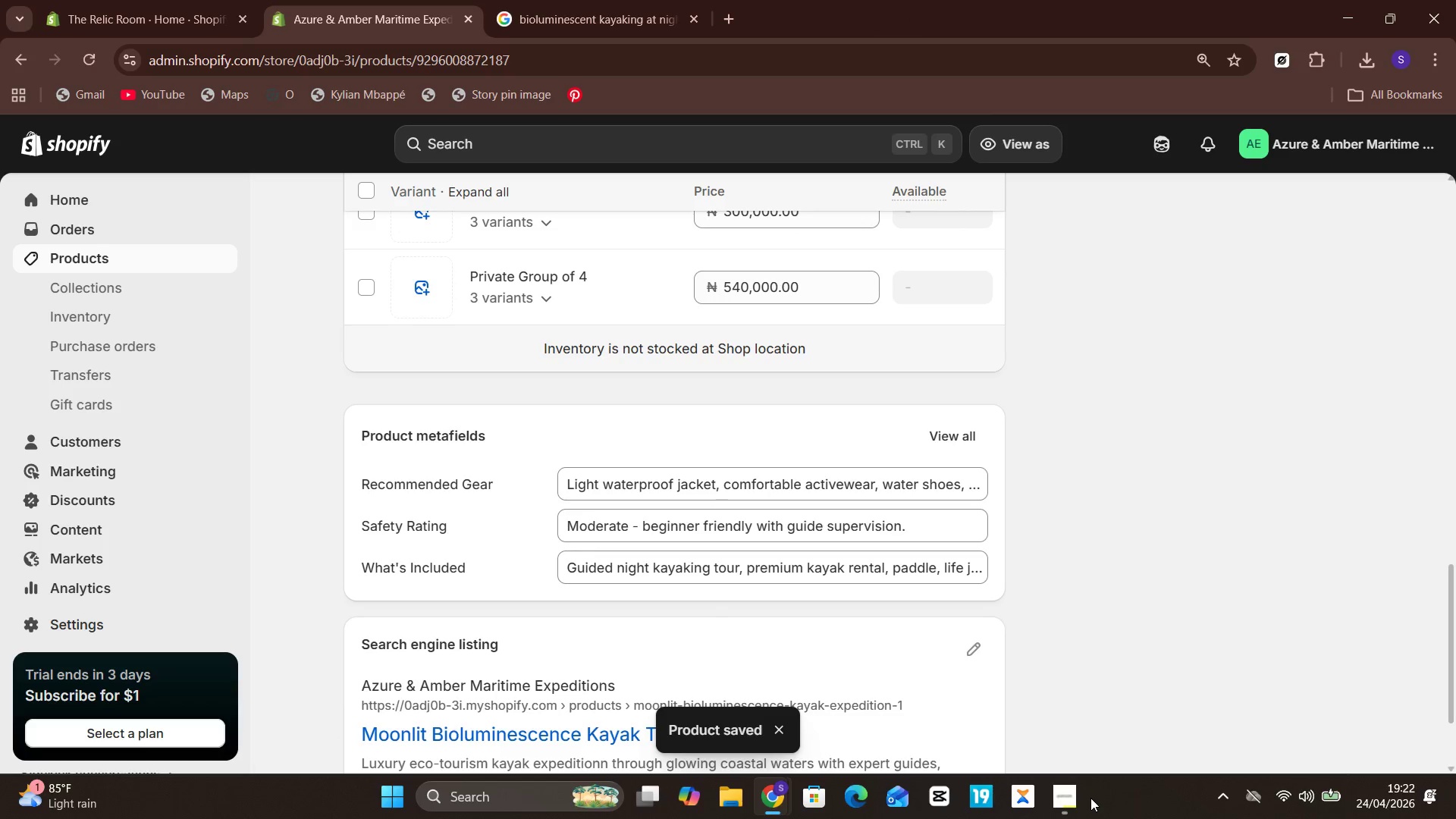 
wait(6.62)
 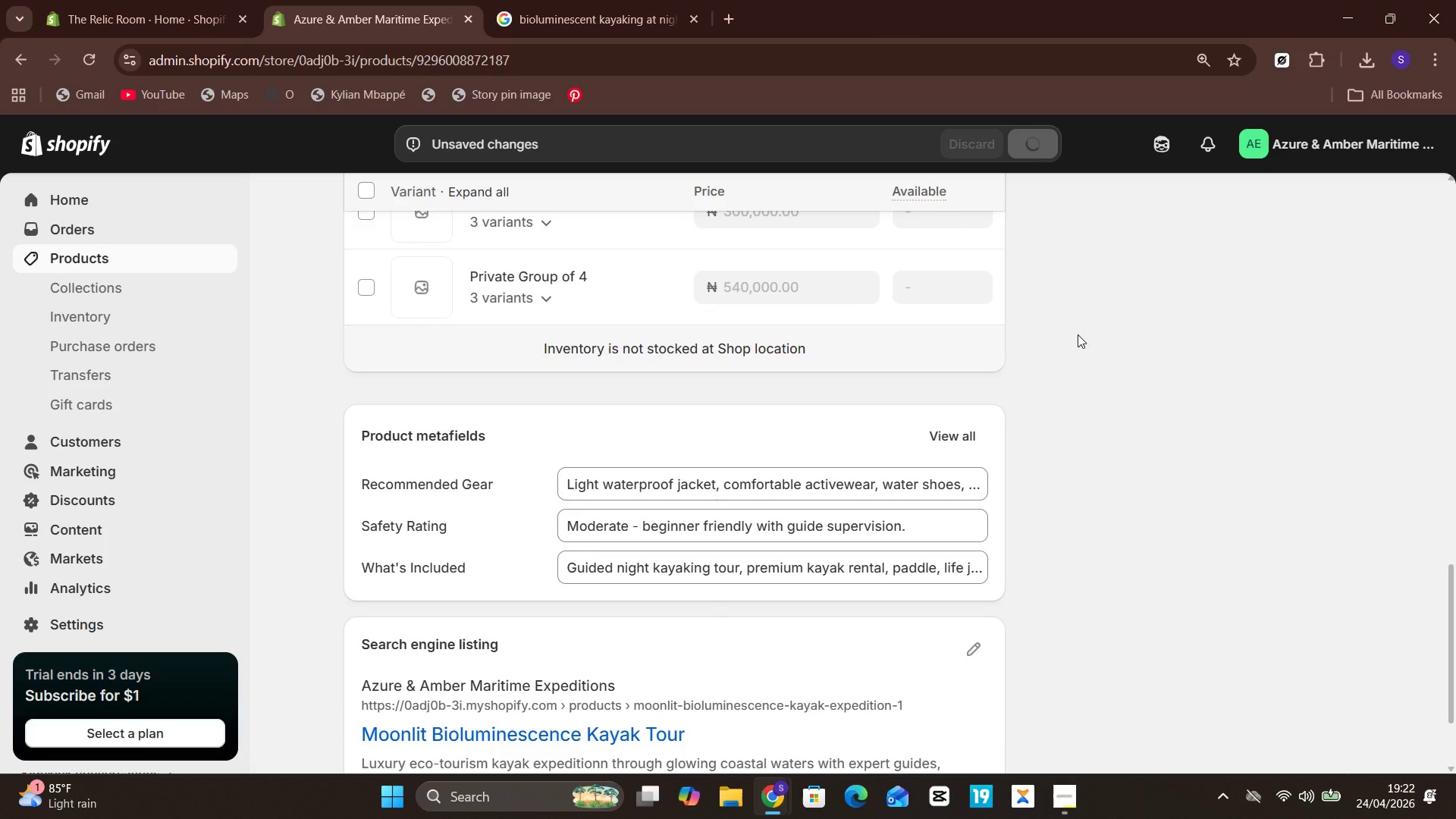 
left_click([1110, 720])